 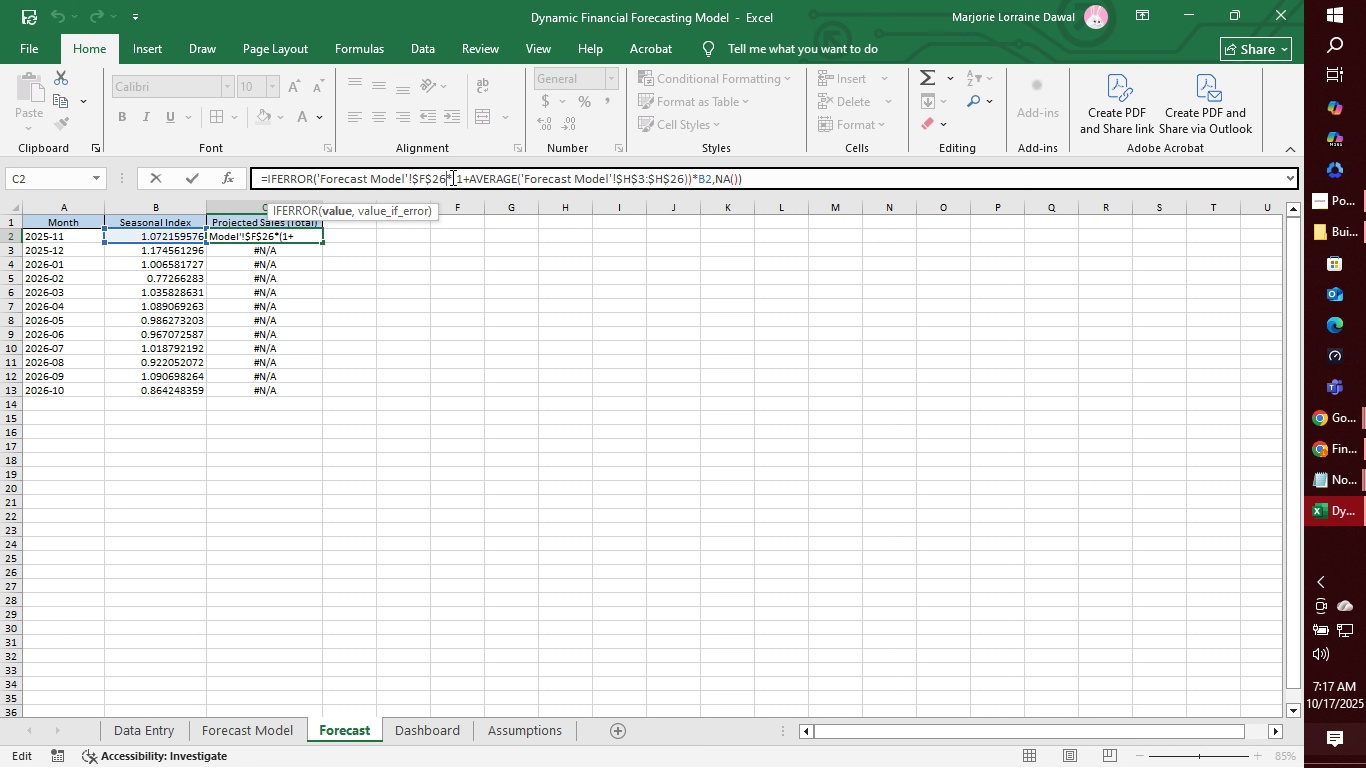 
left_click([451, 177])
 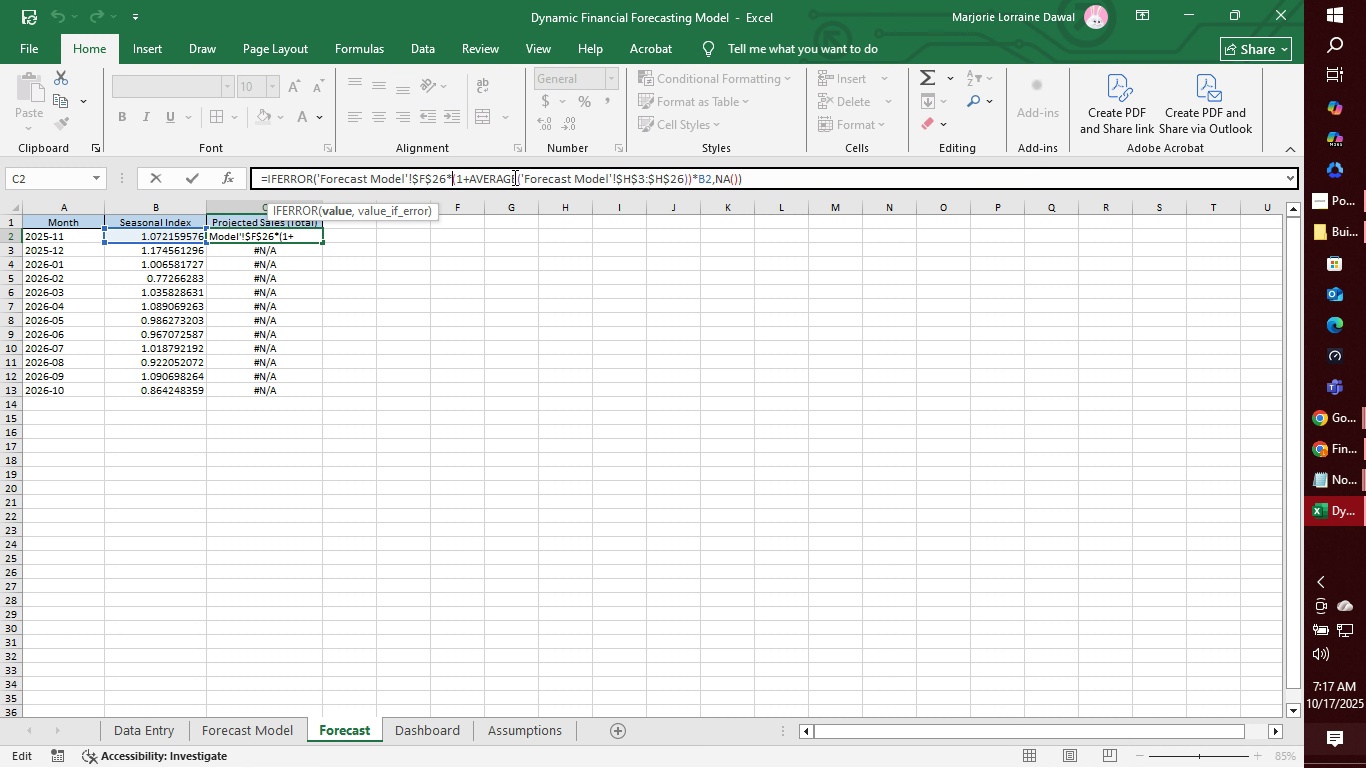 
left_click([517, 177])
 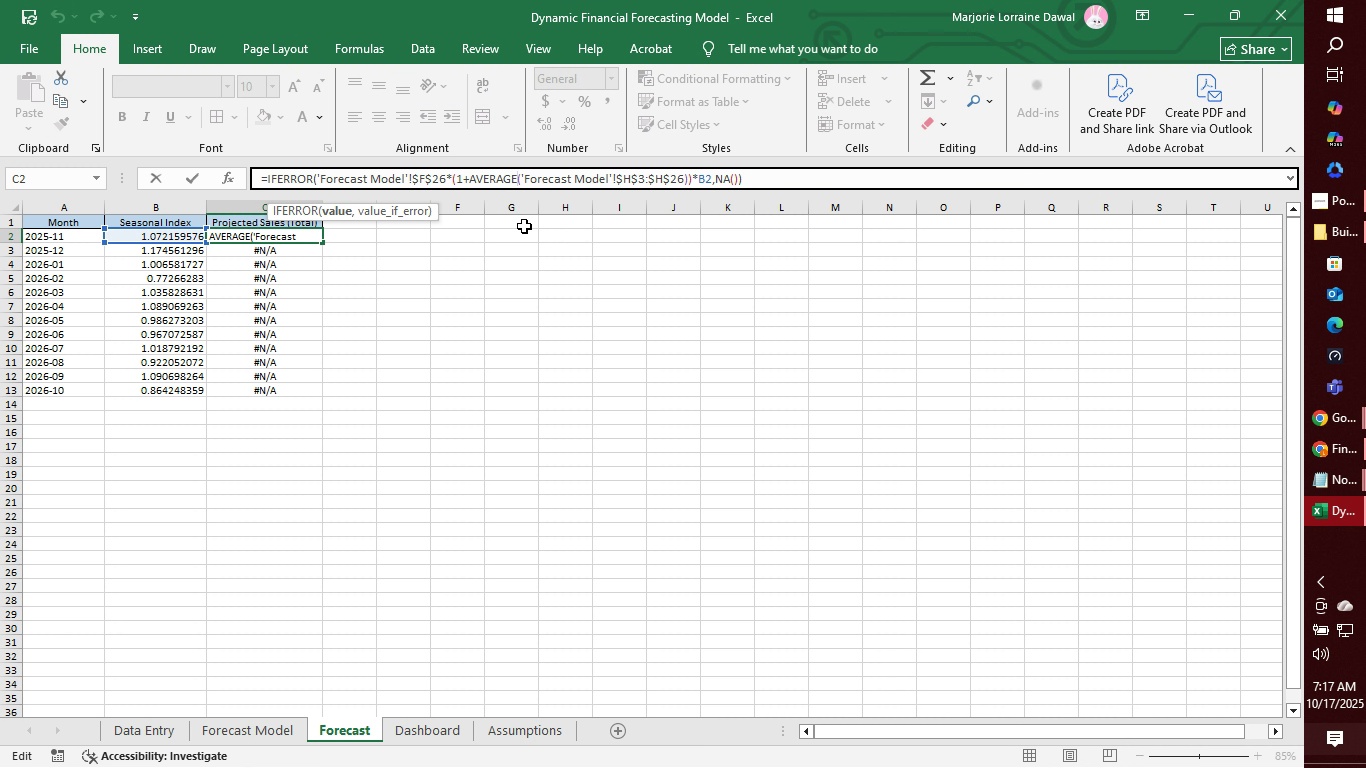 
type(IF)
 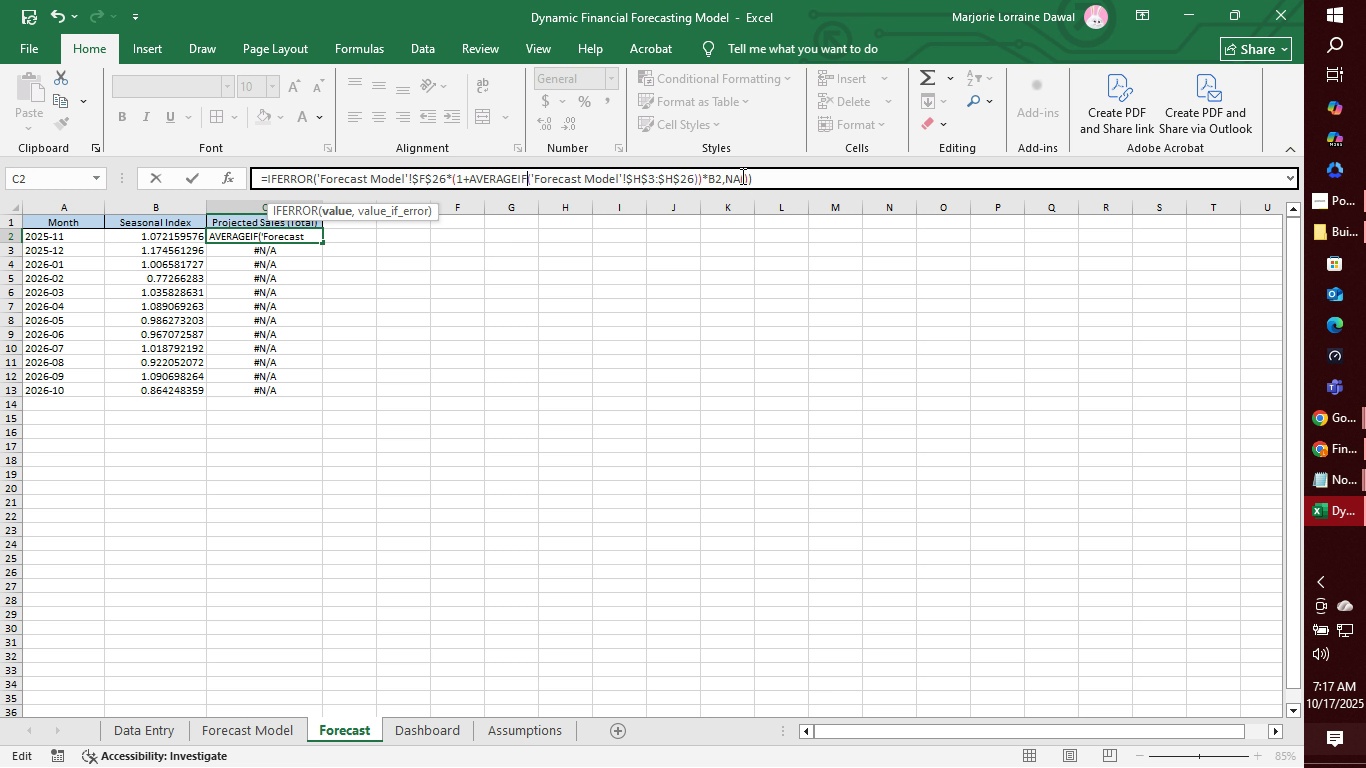 
left_click([740, 176])
 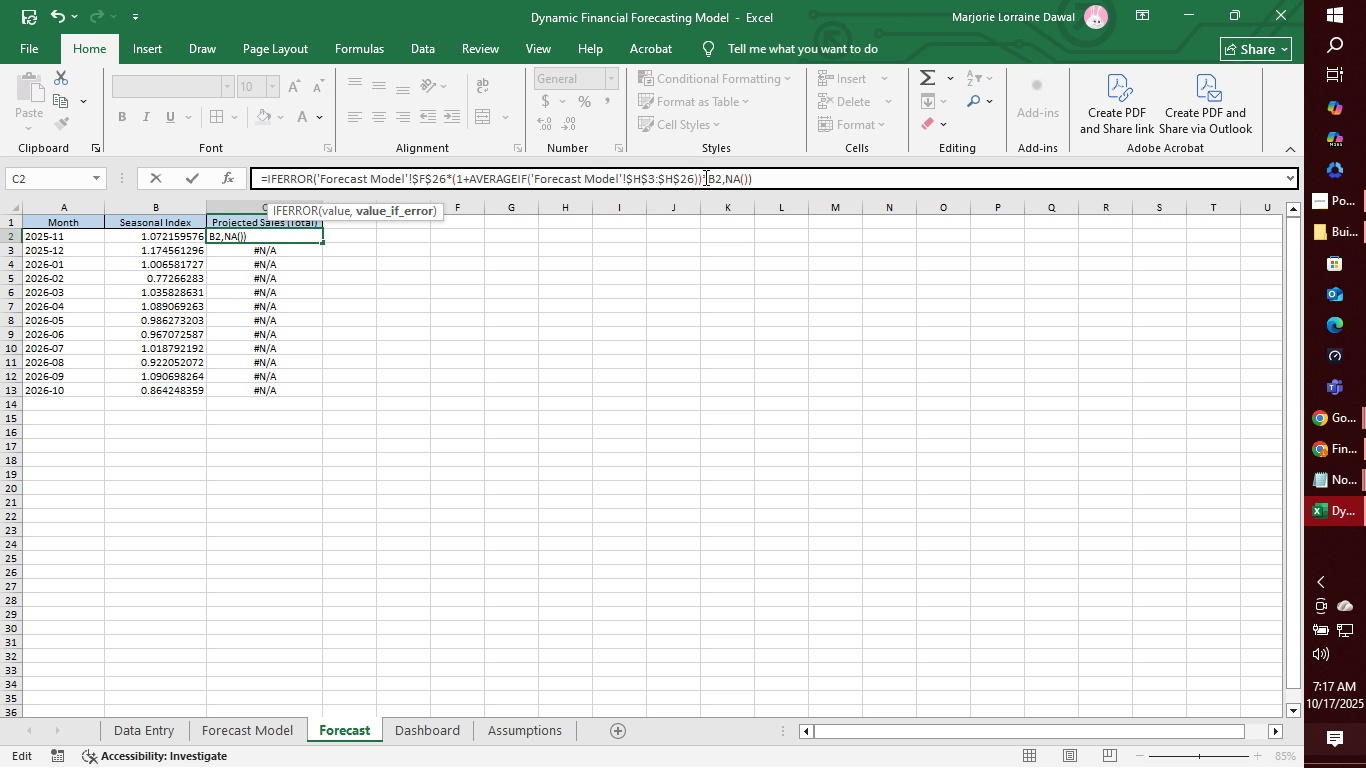 
wait(19.17)
 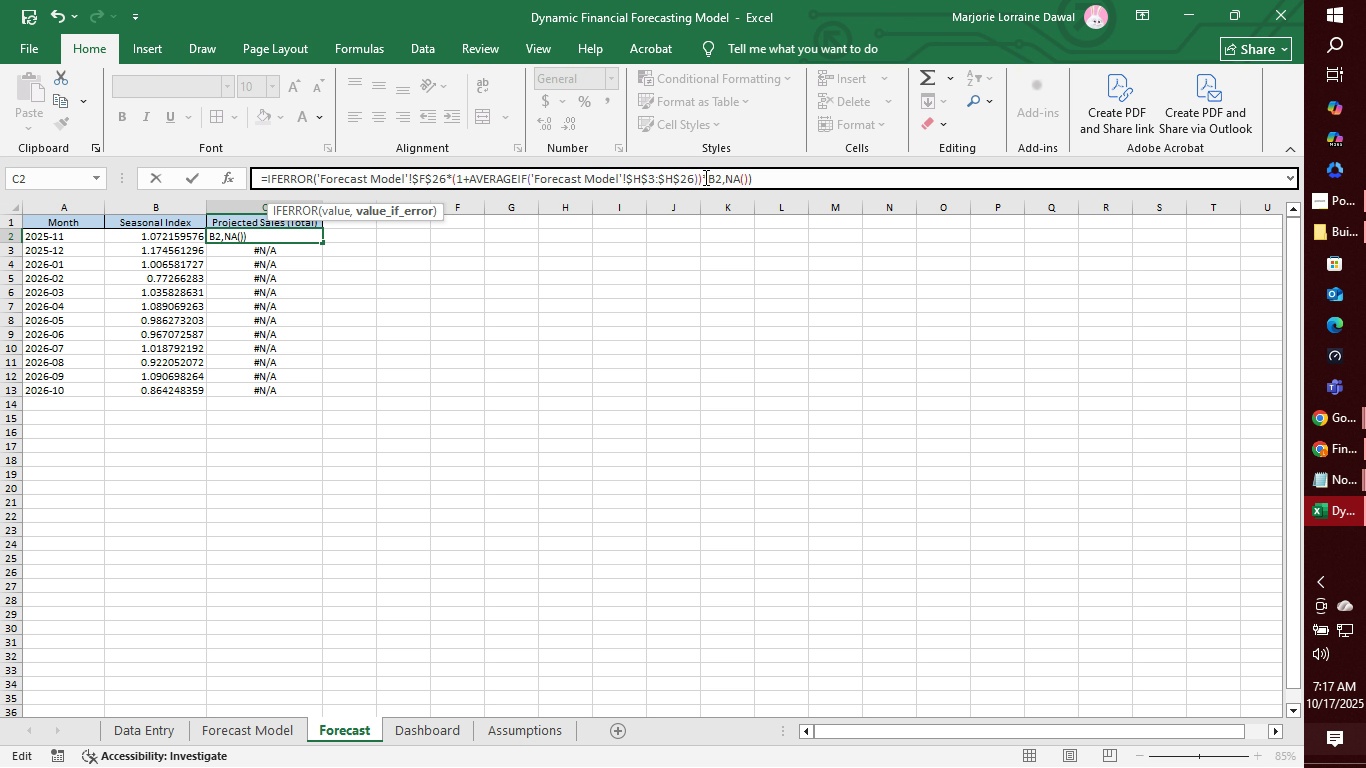 
left_click([695, 180])
 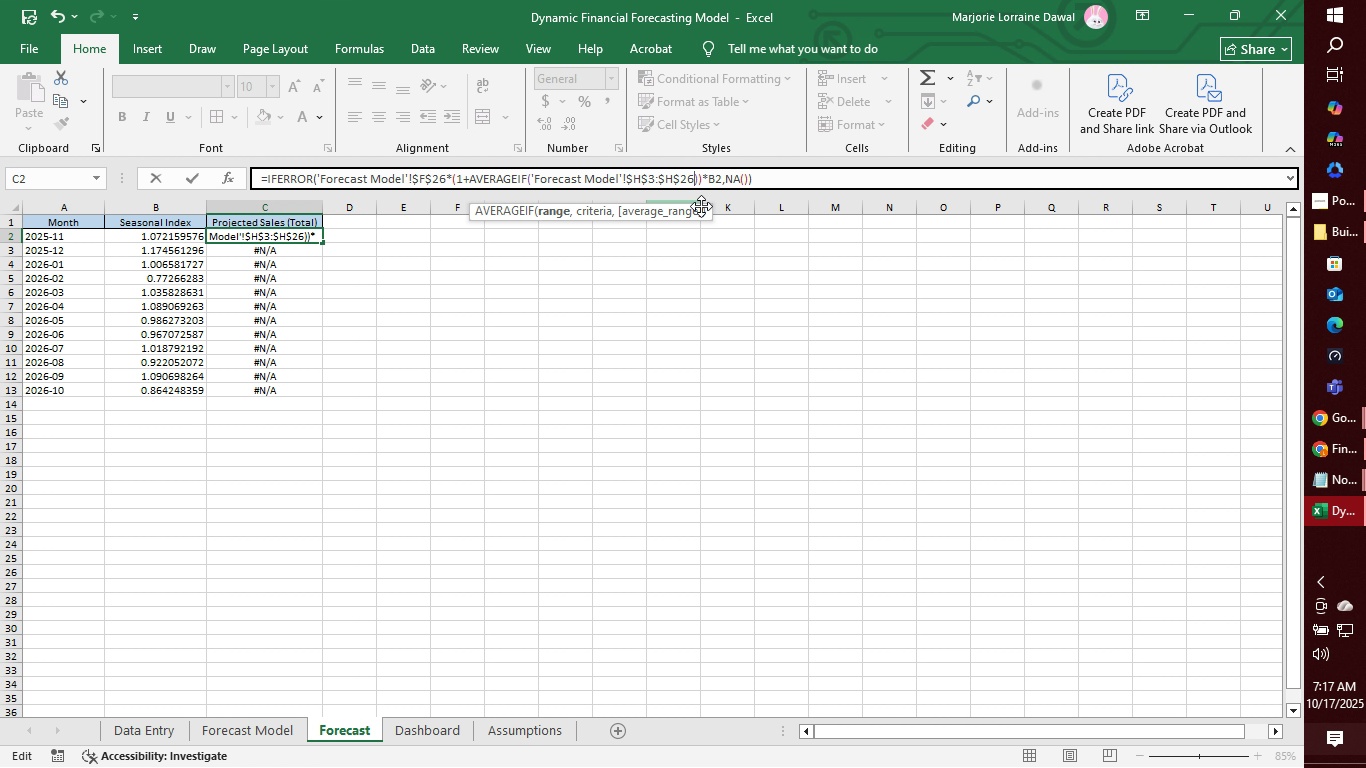 
key(Comma)
 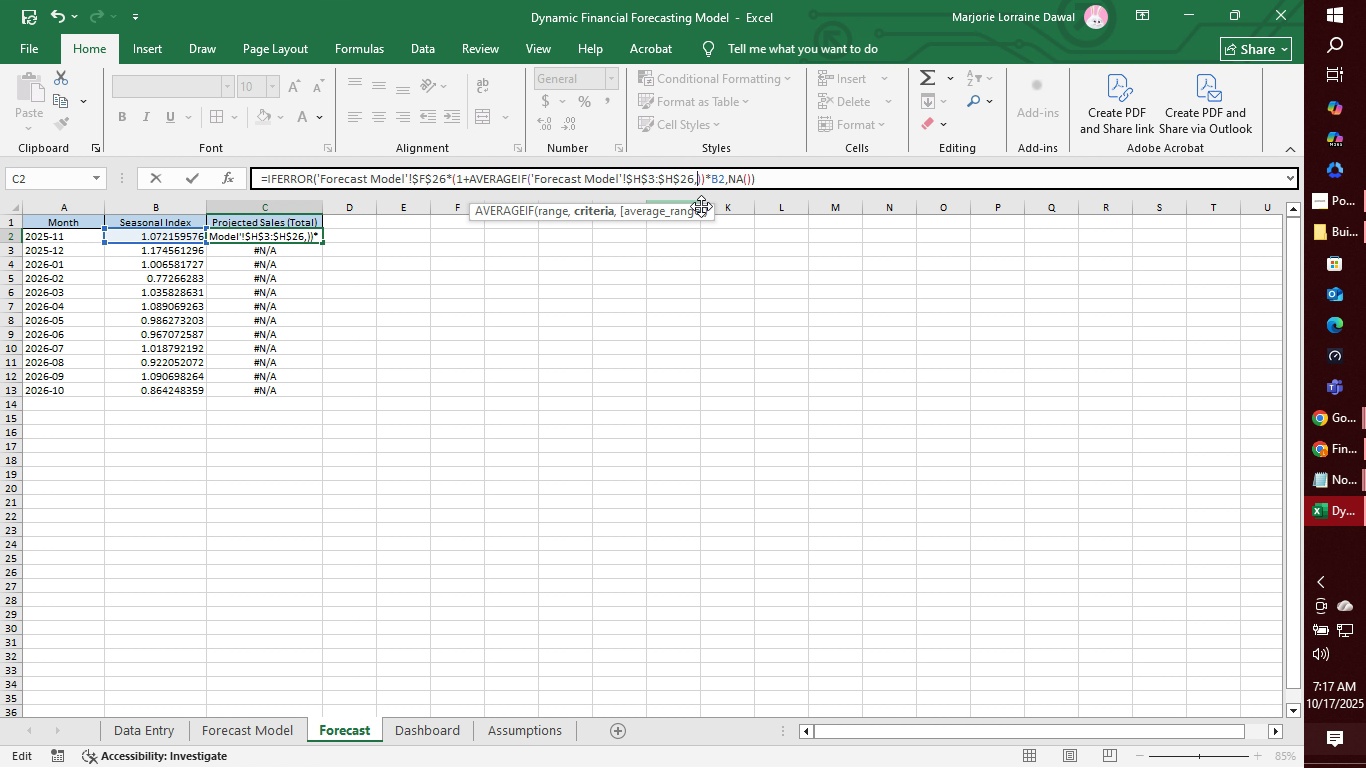 
wait(6.11)
 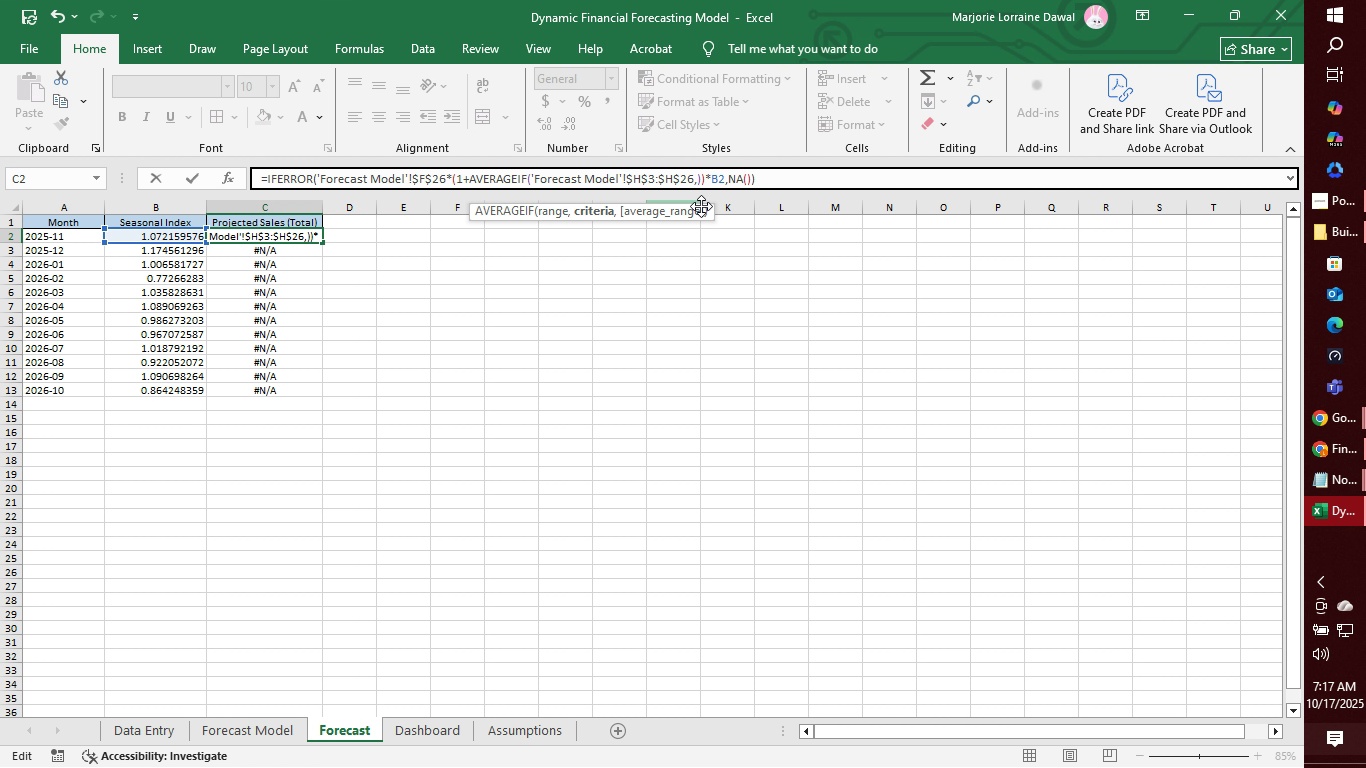 
key(Shift+Quote)
 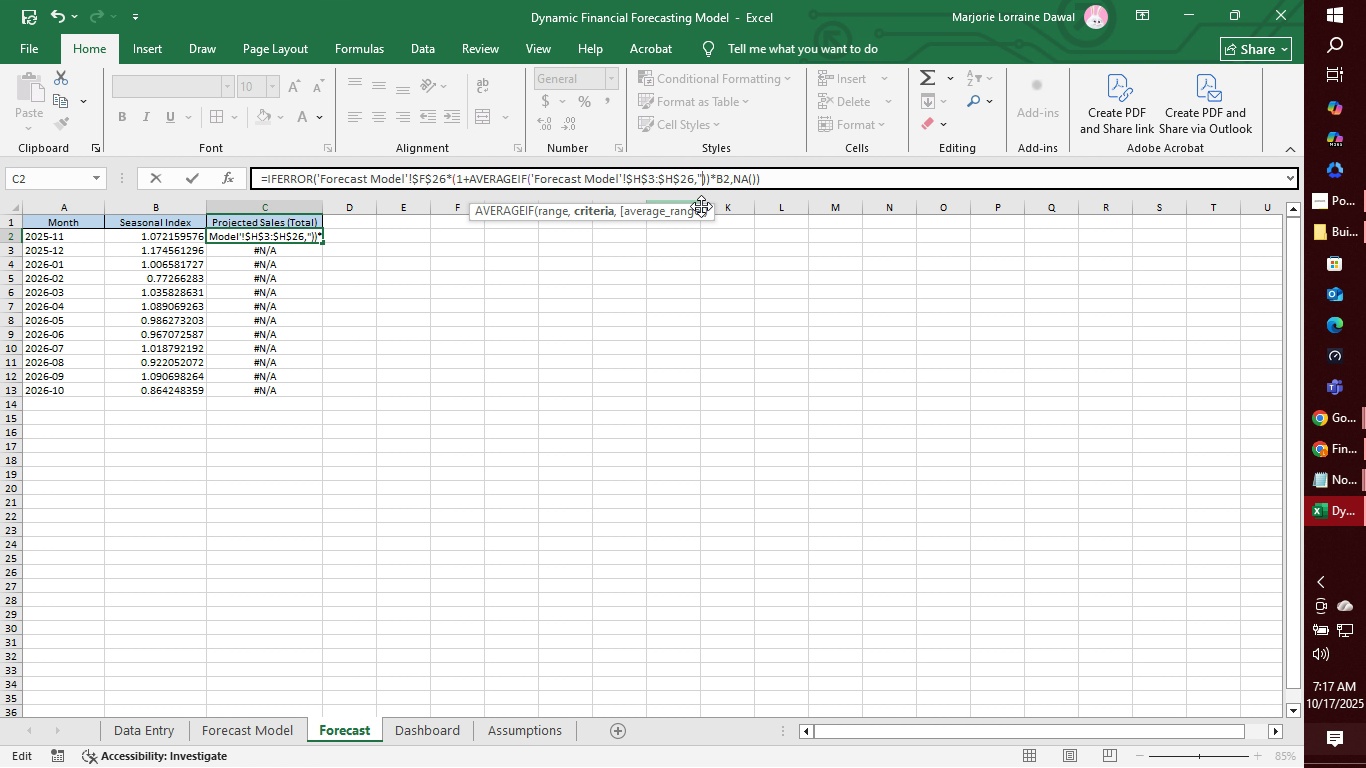 
wait(5.18)
 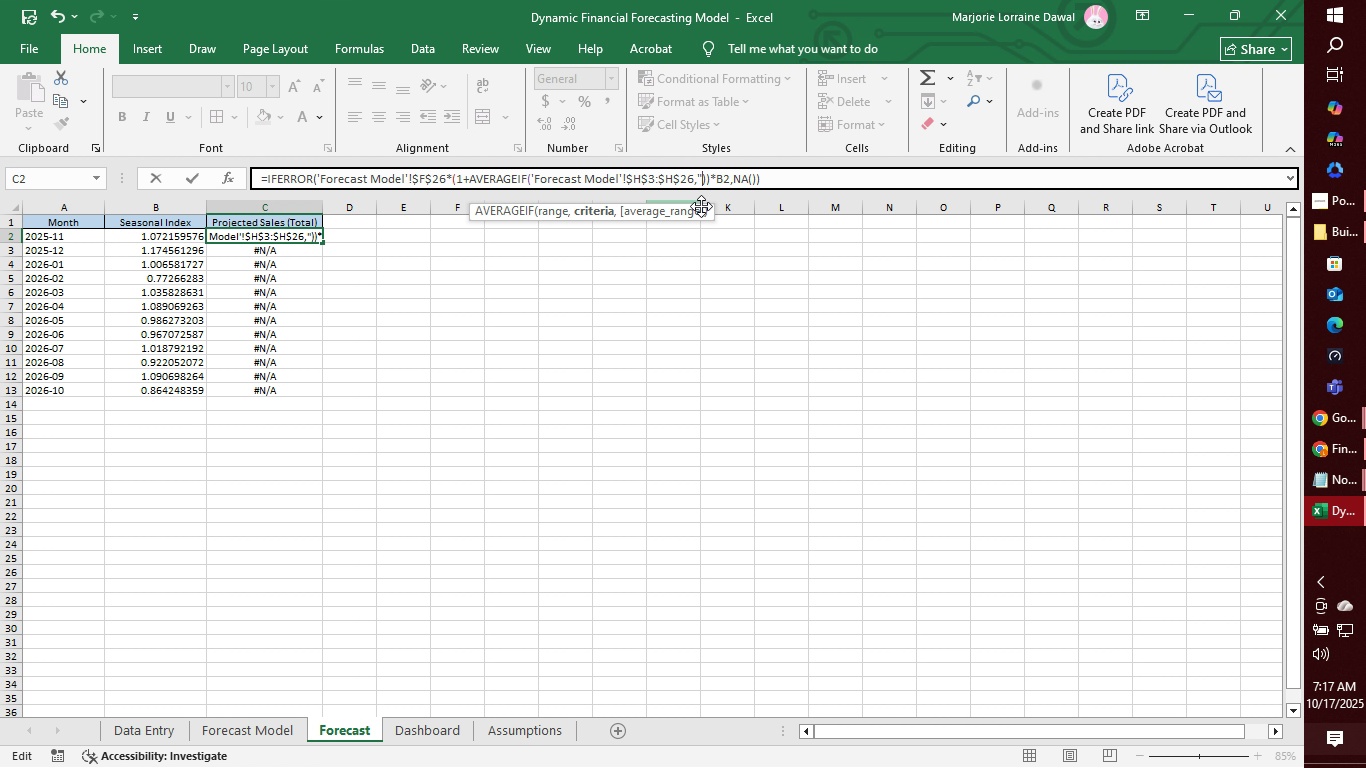 
key(Shift+Comma)
 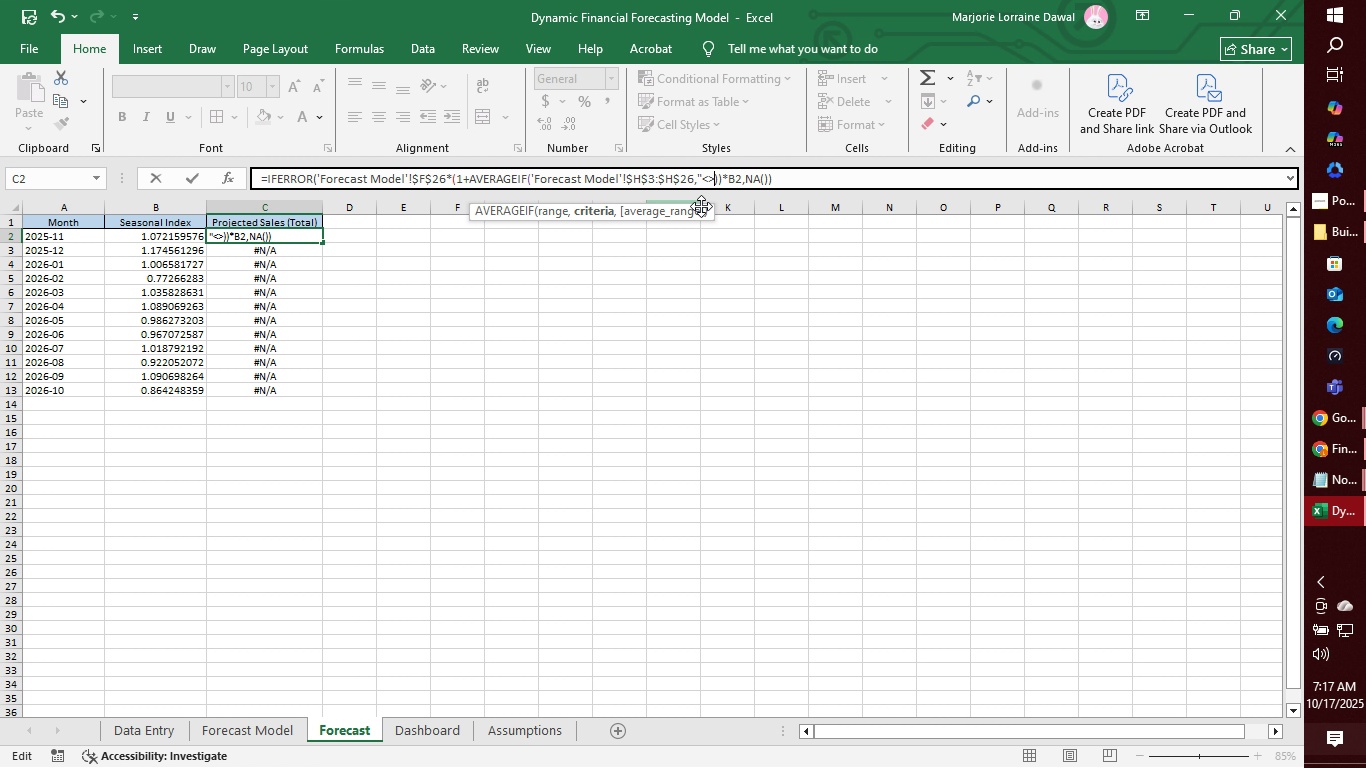 
key(Shift+Period)
 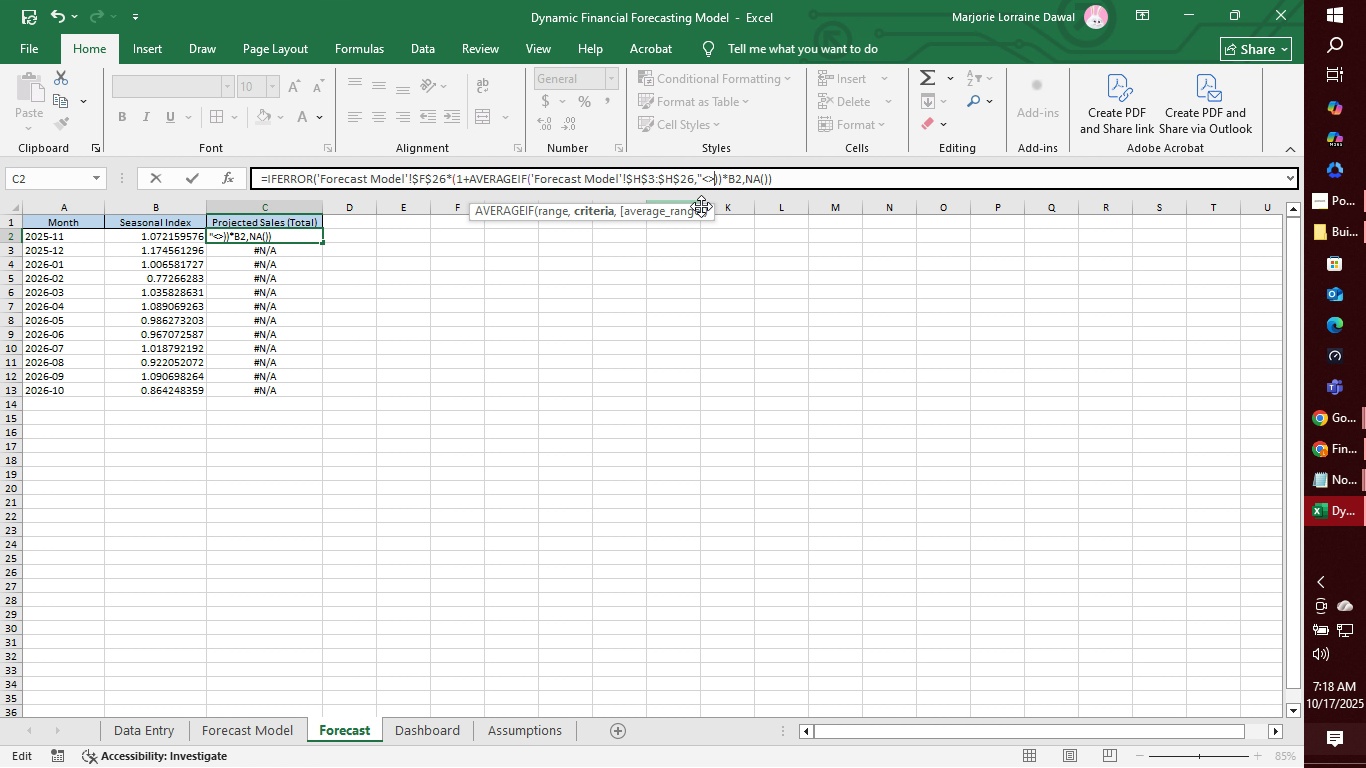 
type(#N/A")))
 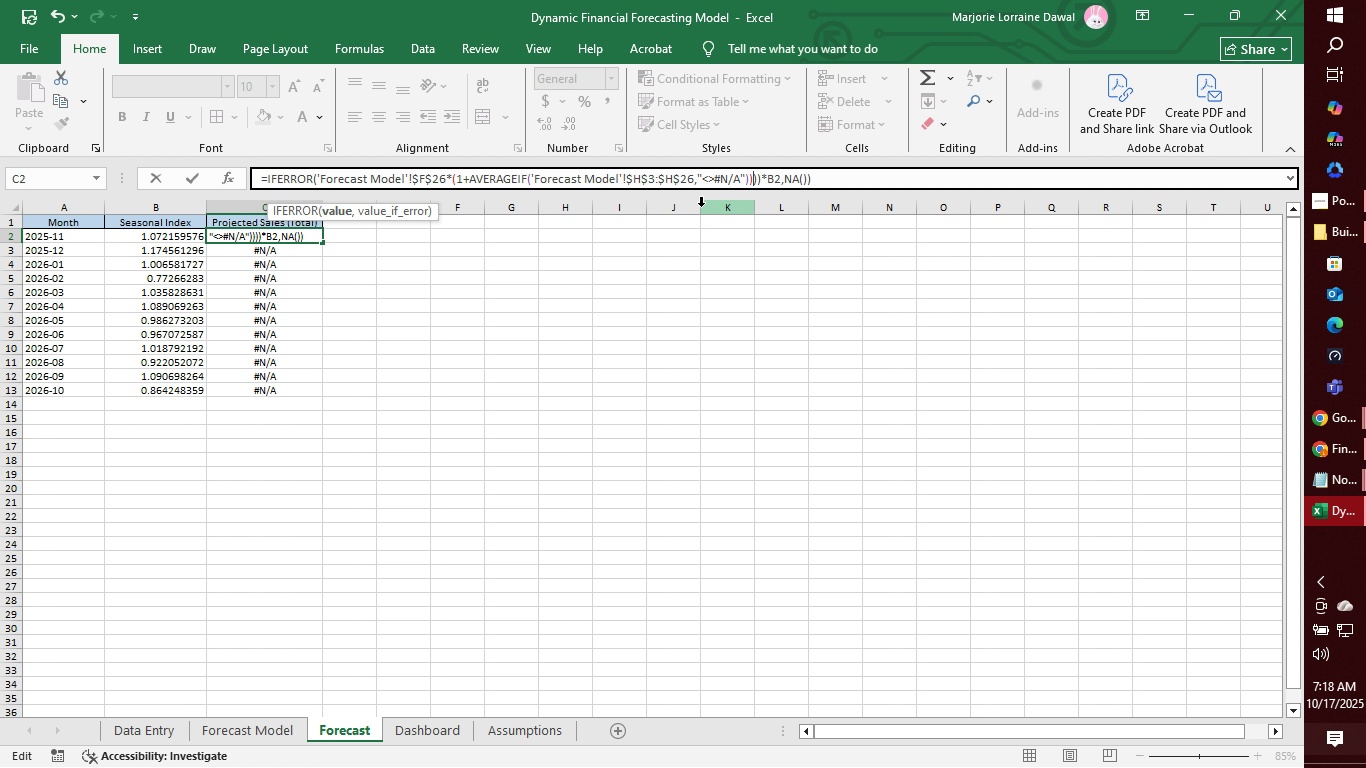 
key(Backspace)
 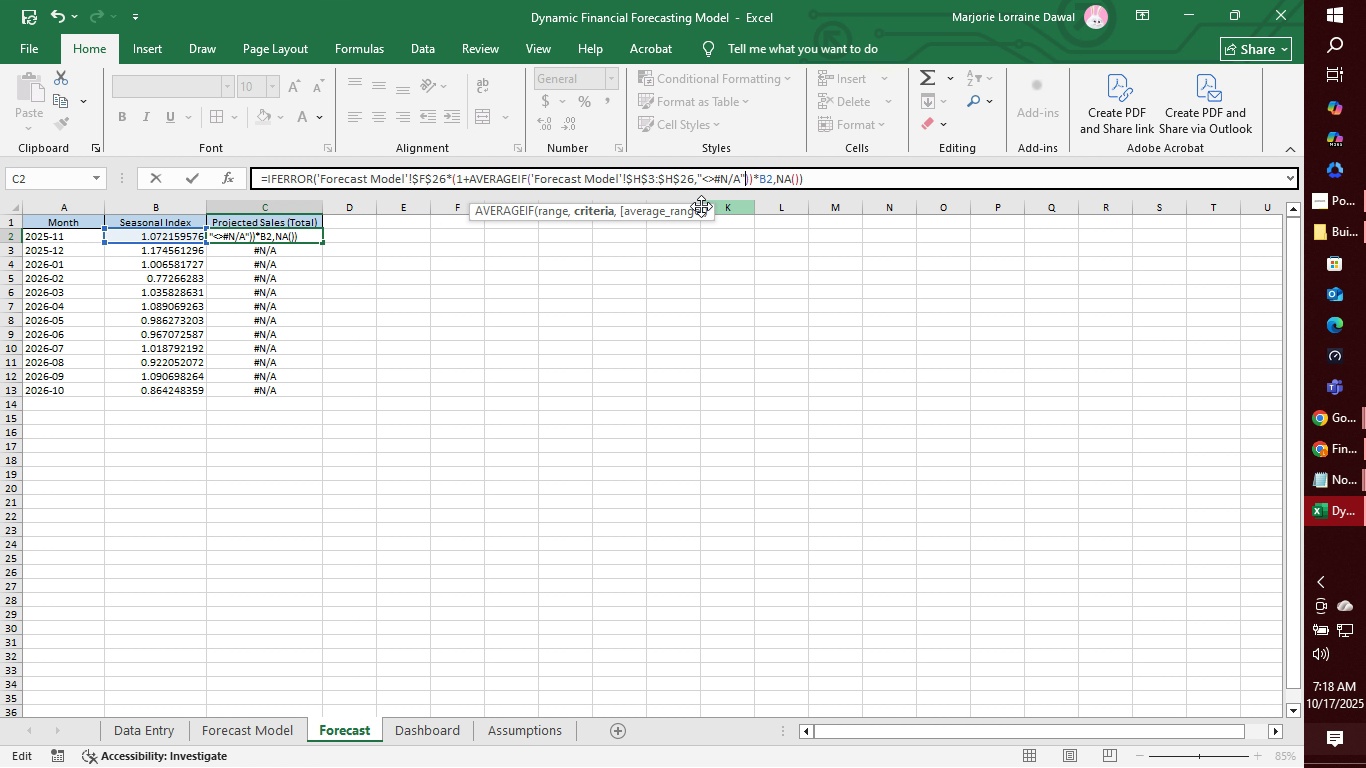 
key(Backspace)
 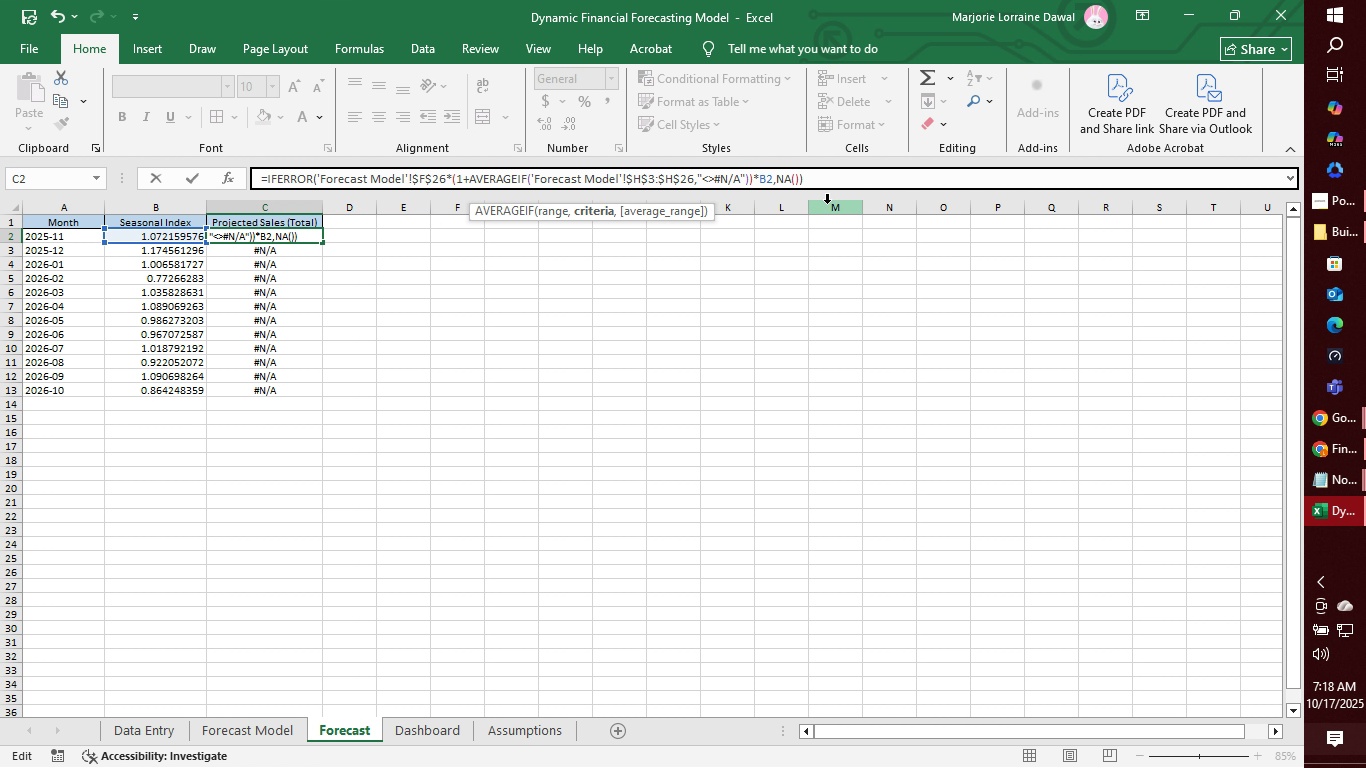 
left_click([790, 178])
 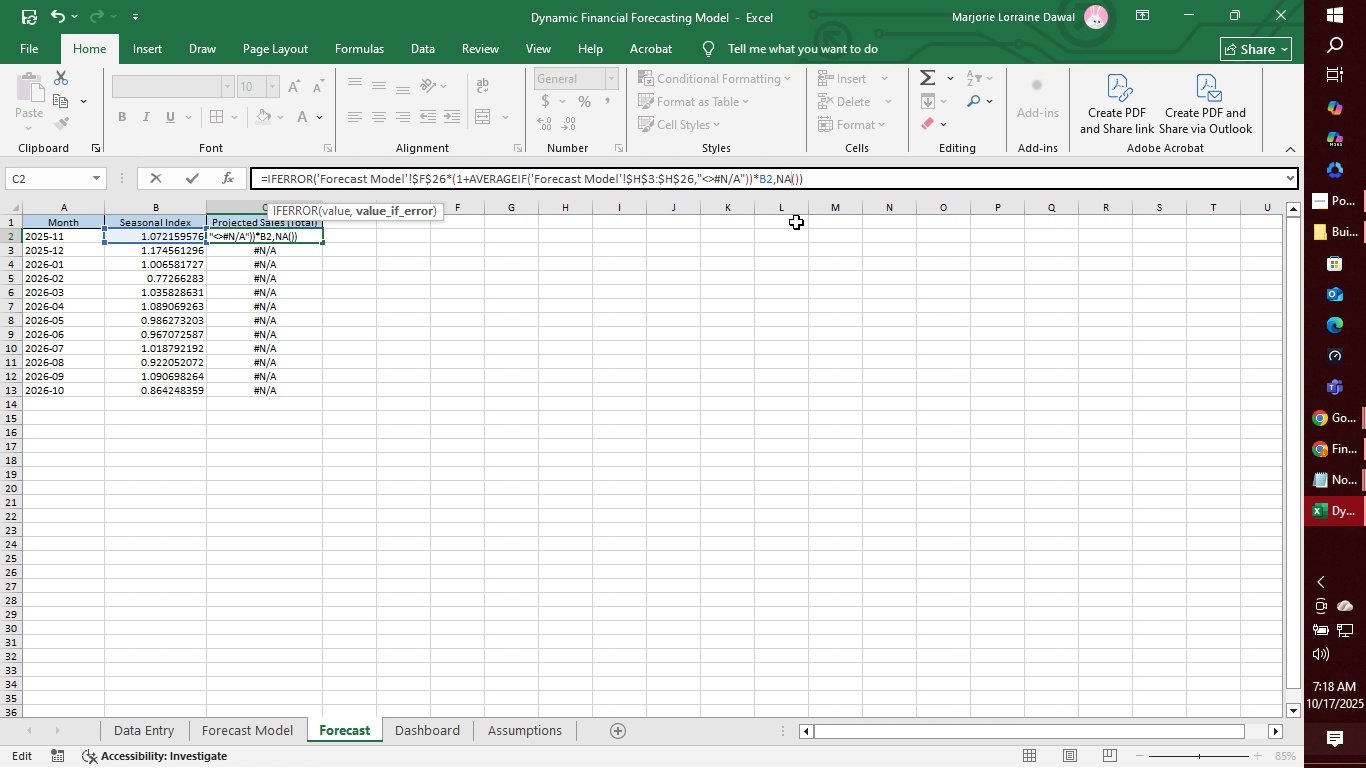 
key(Backspace)
 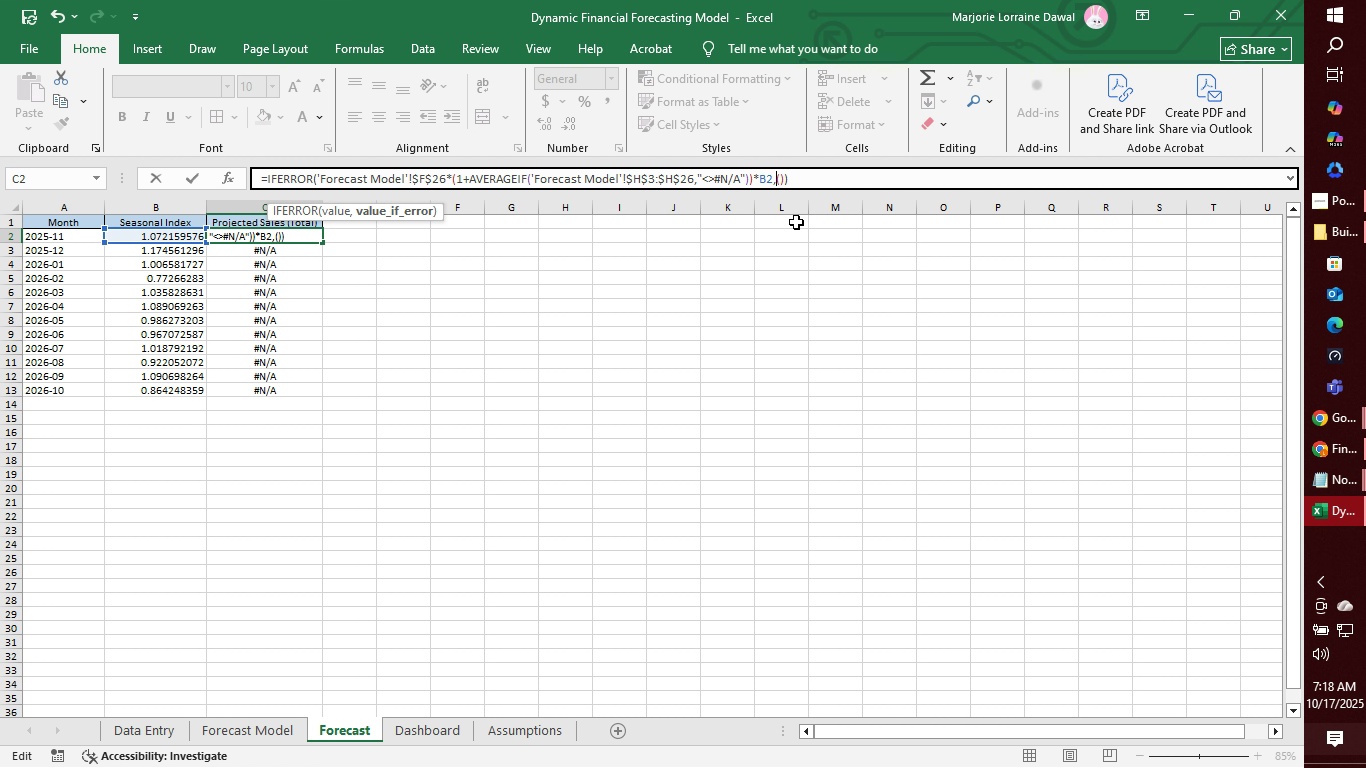 
key(Backspace)
 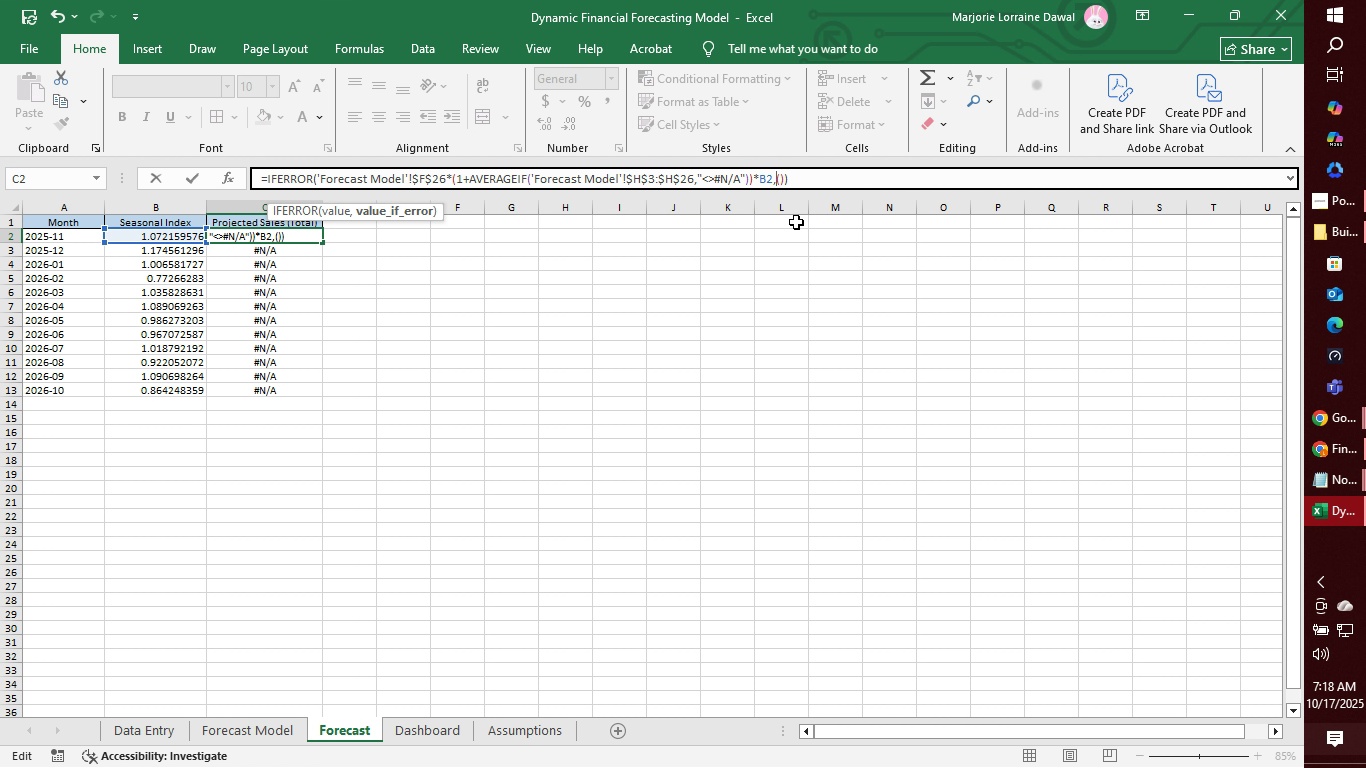 
key(Shift+Quote)
 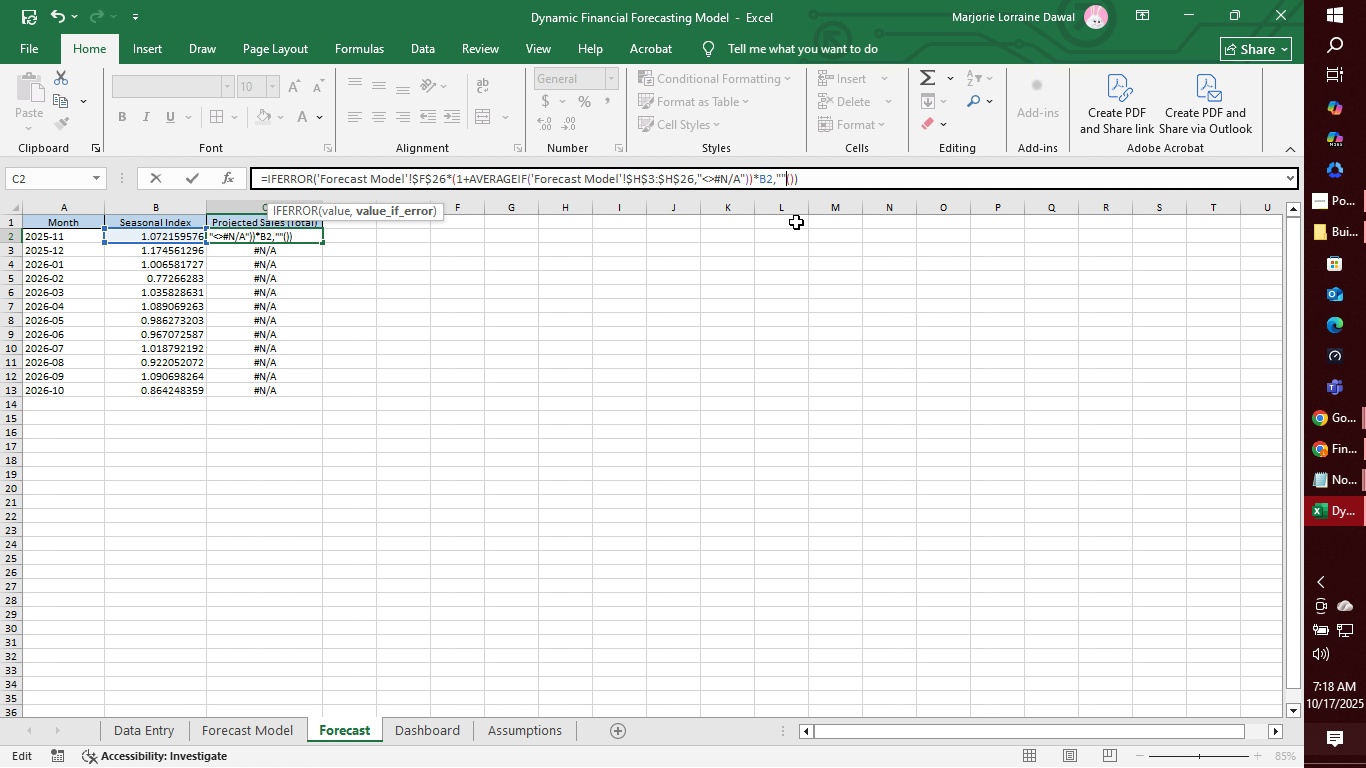 
key(Shift+Quote)
 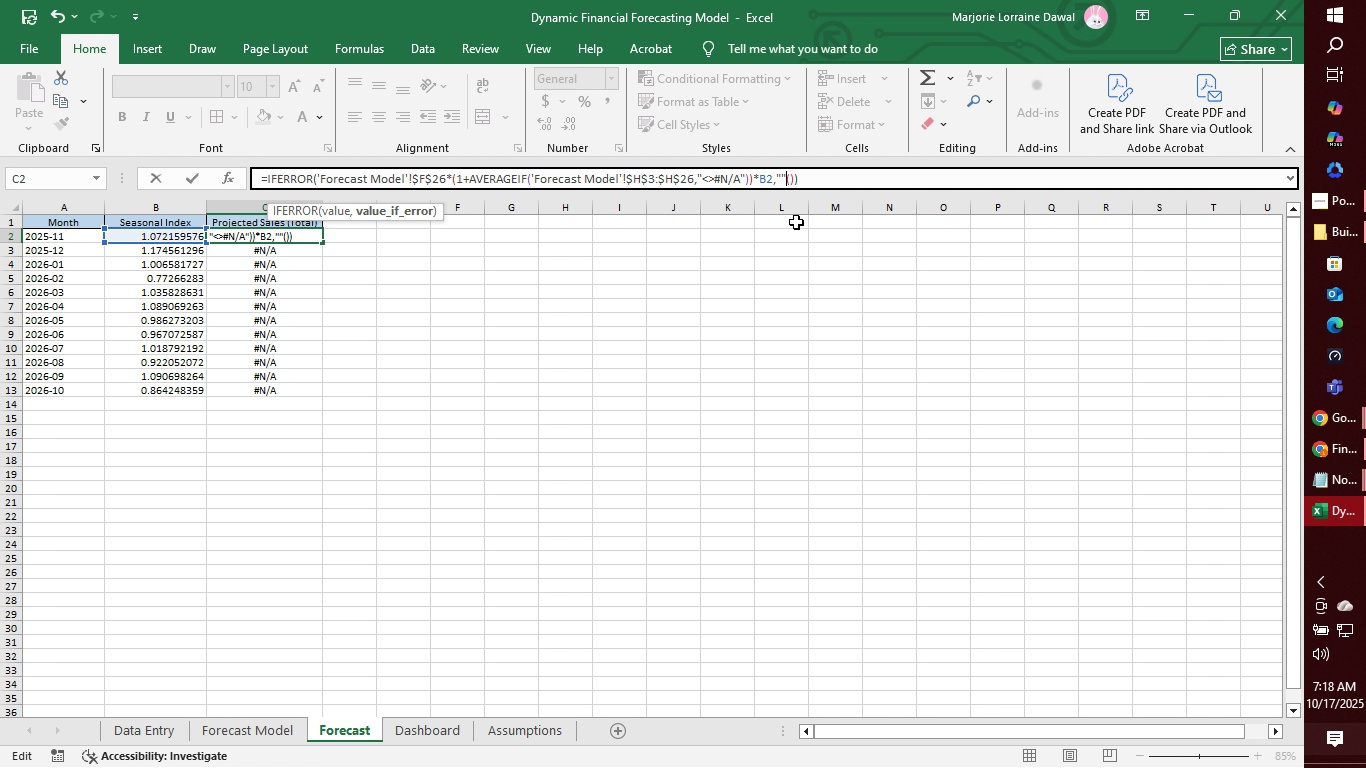 
key(ArrowRight)
 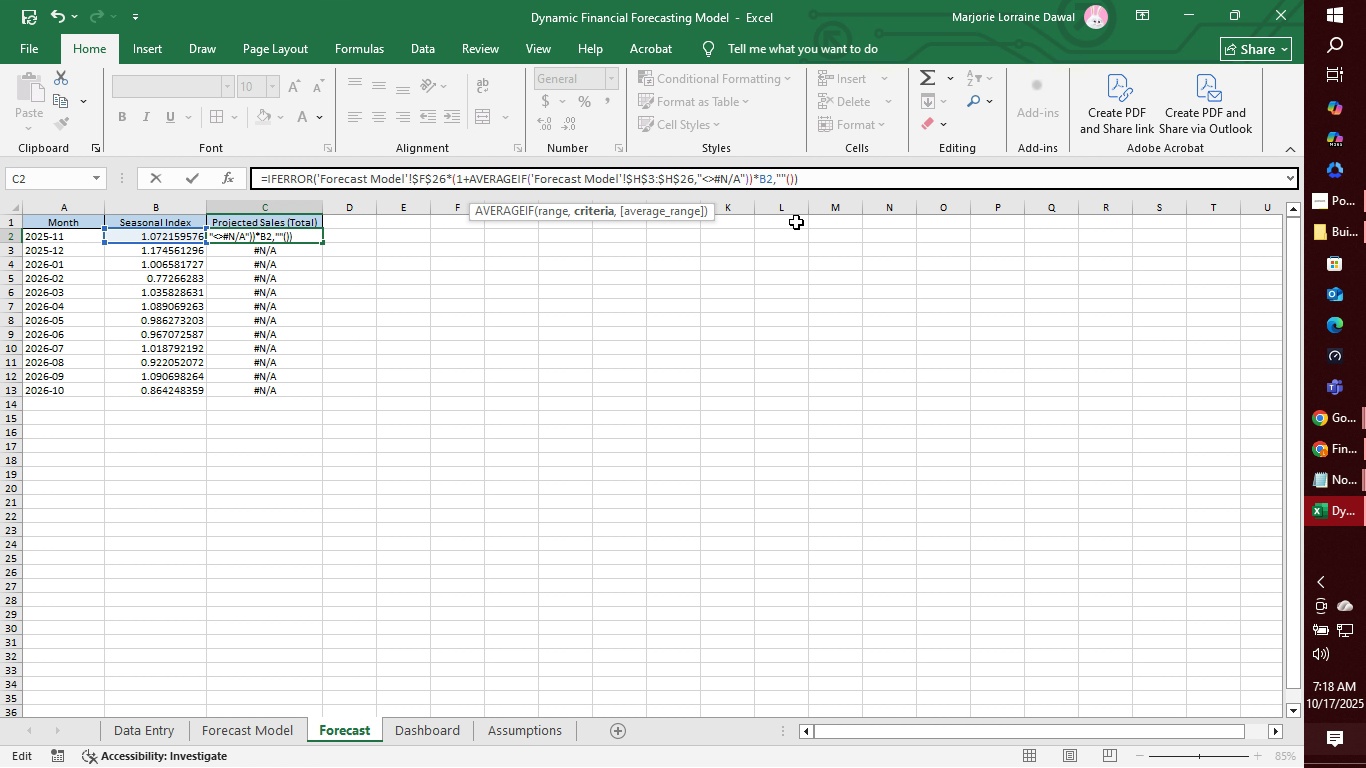 
key(ArrowRight)
 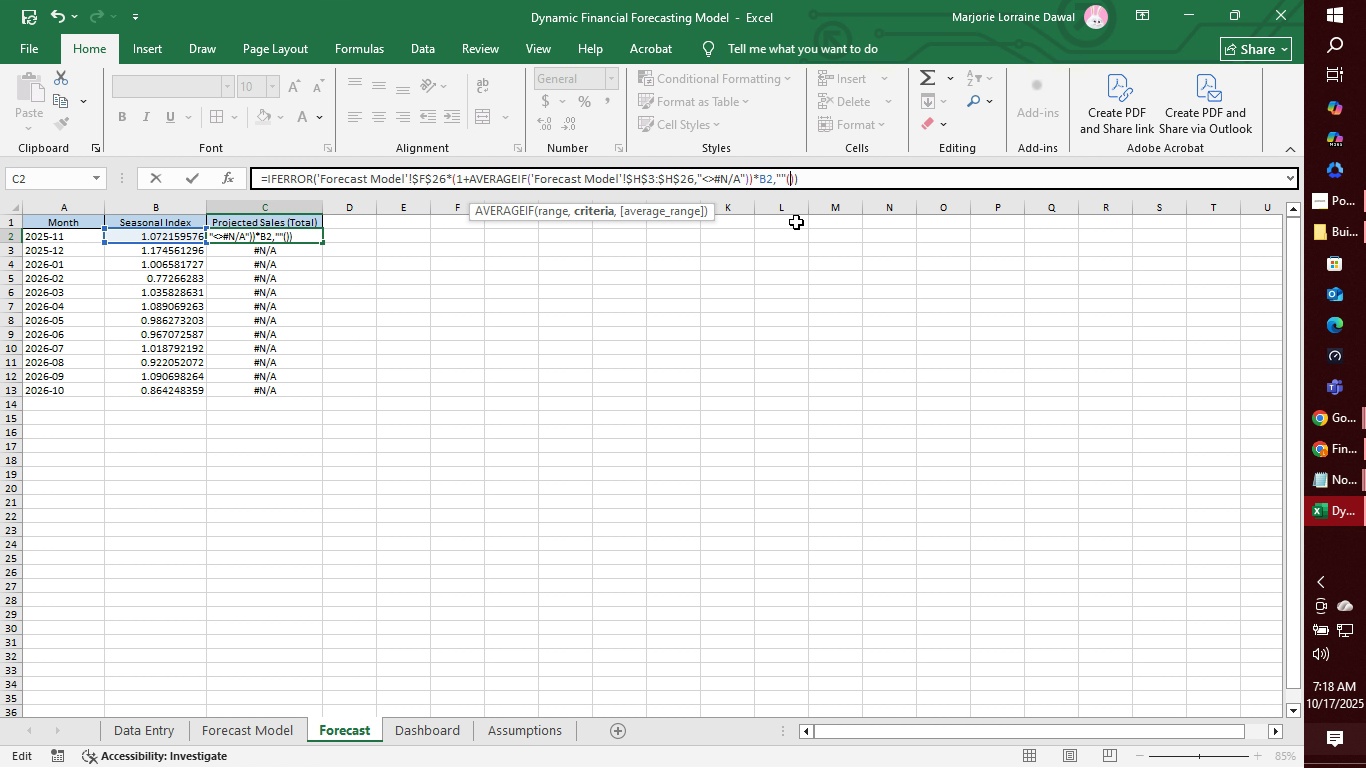 
key(Backspace)
 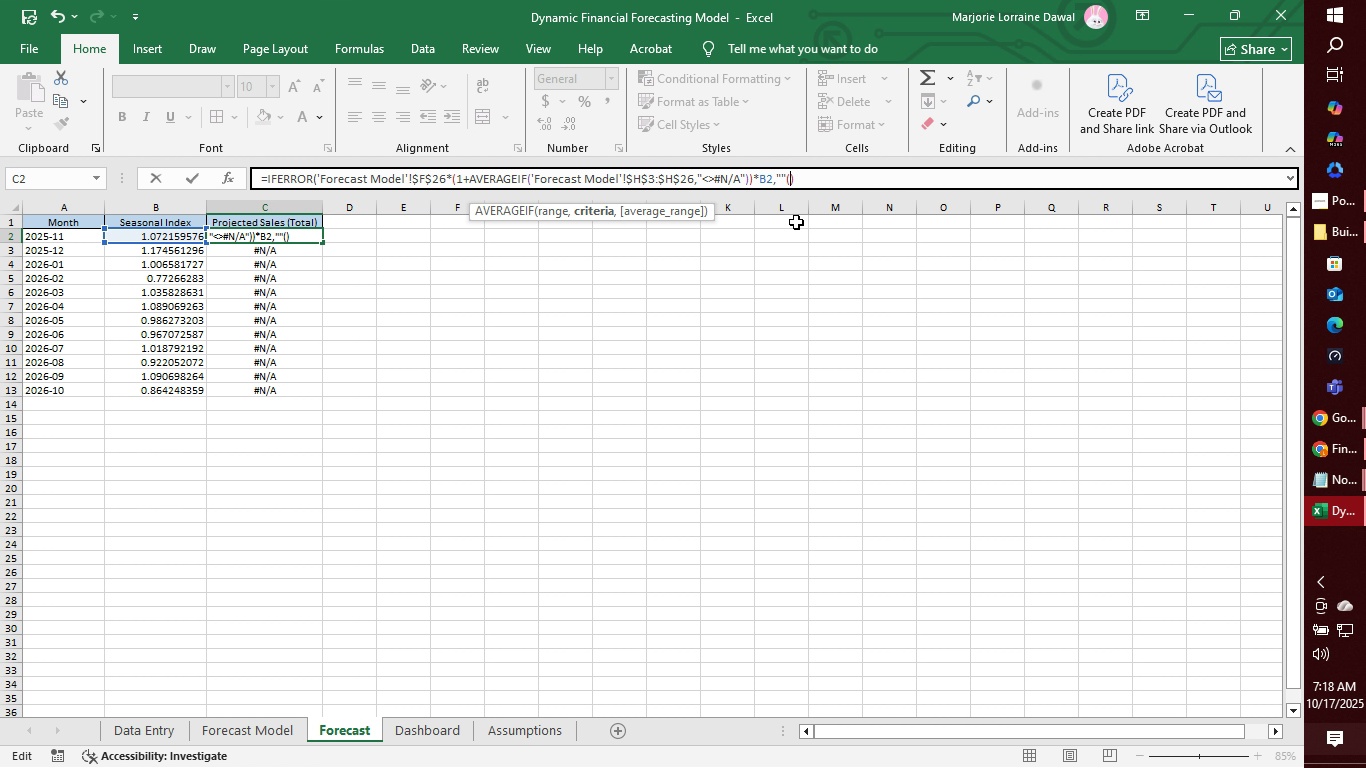 
key(Backspace)
 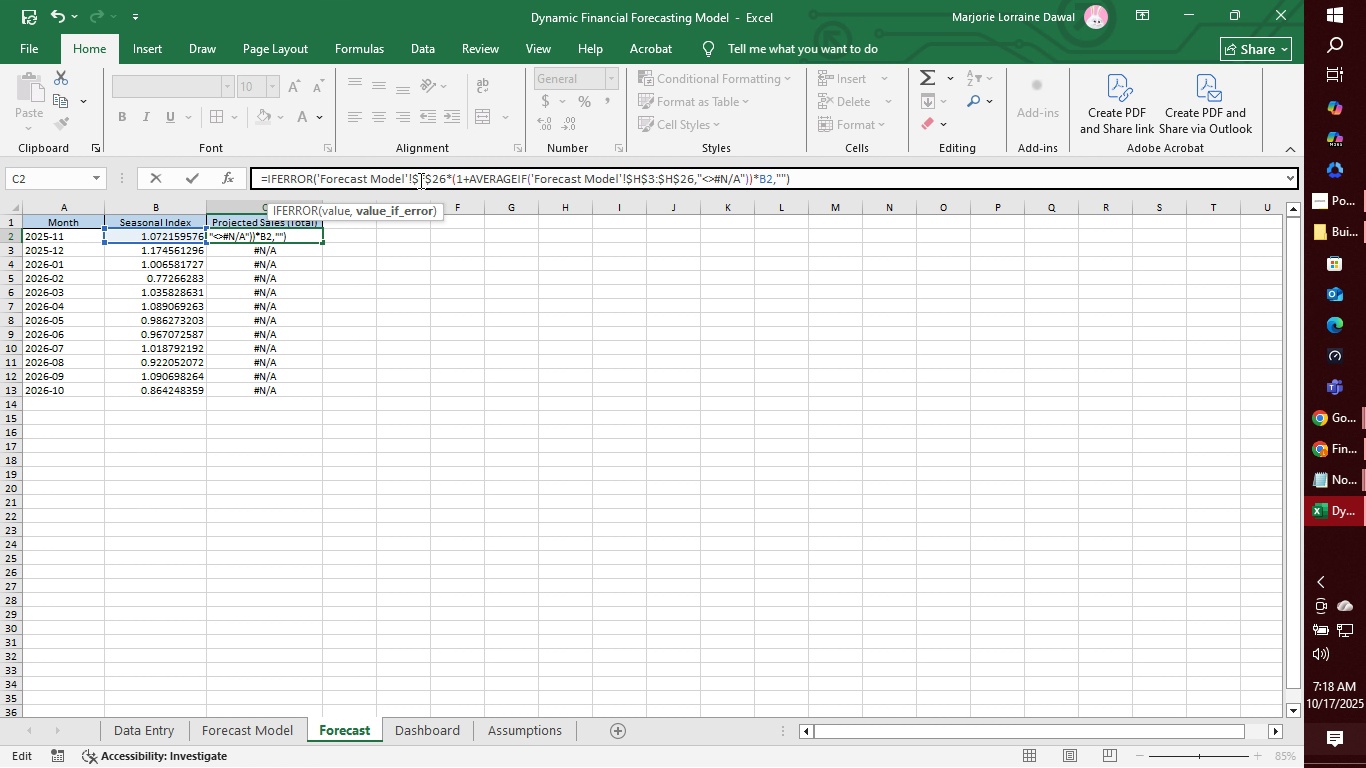 
wait(8.96)
 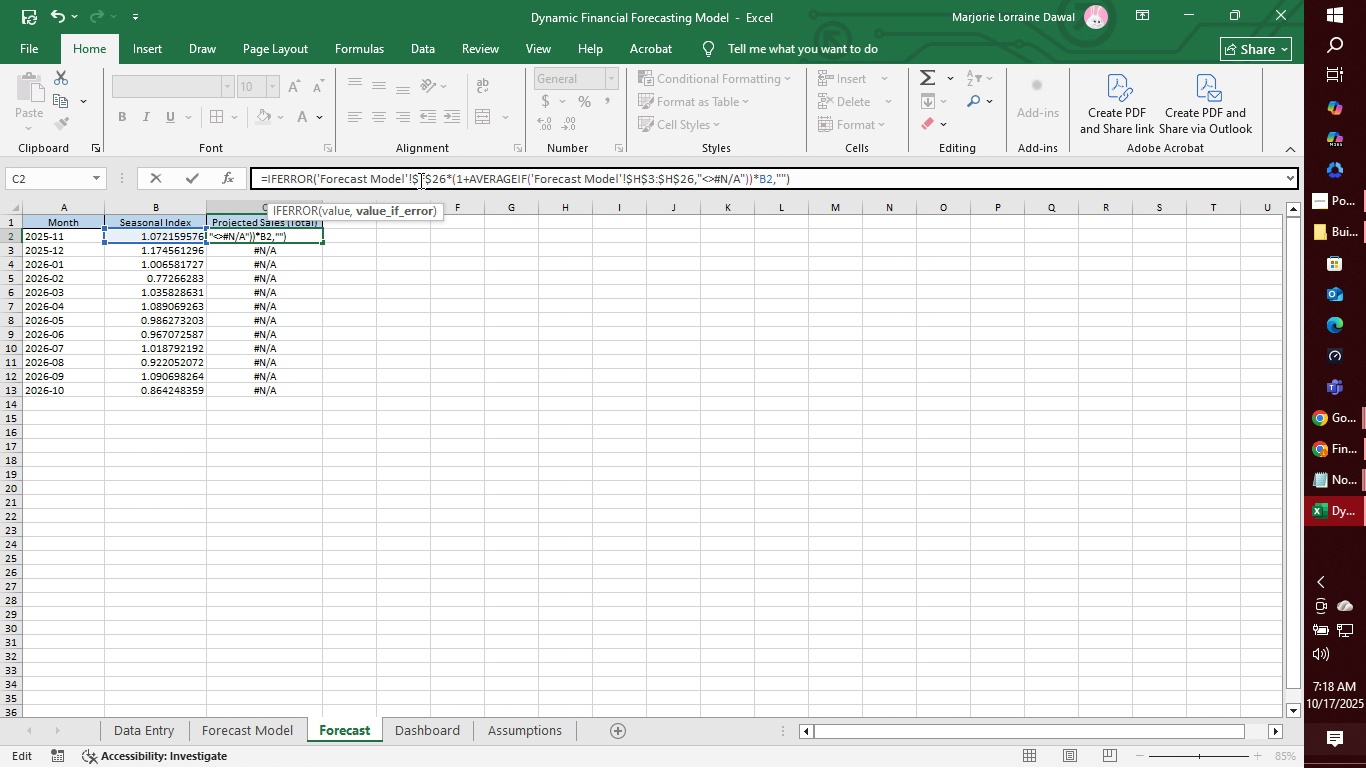 
left_click([821, 181])
 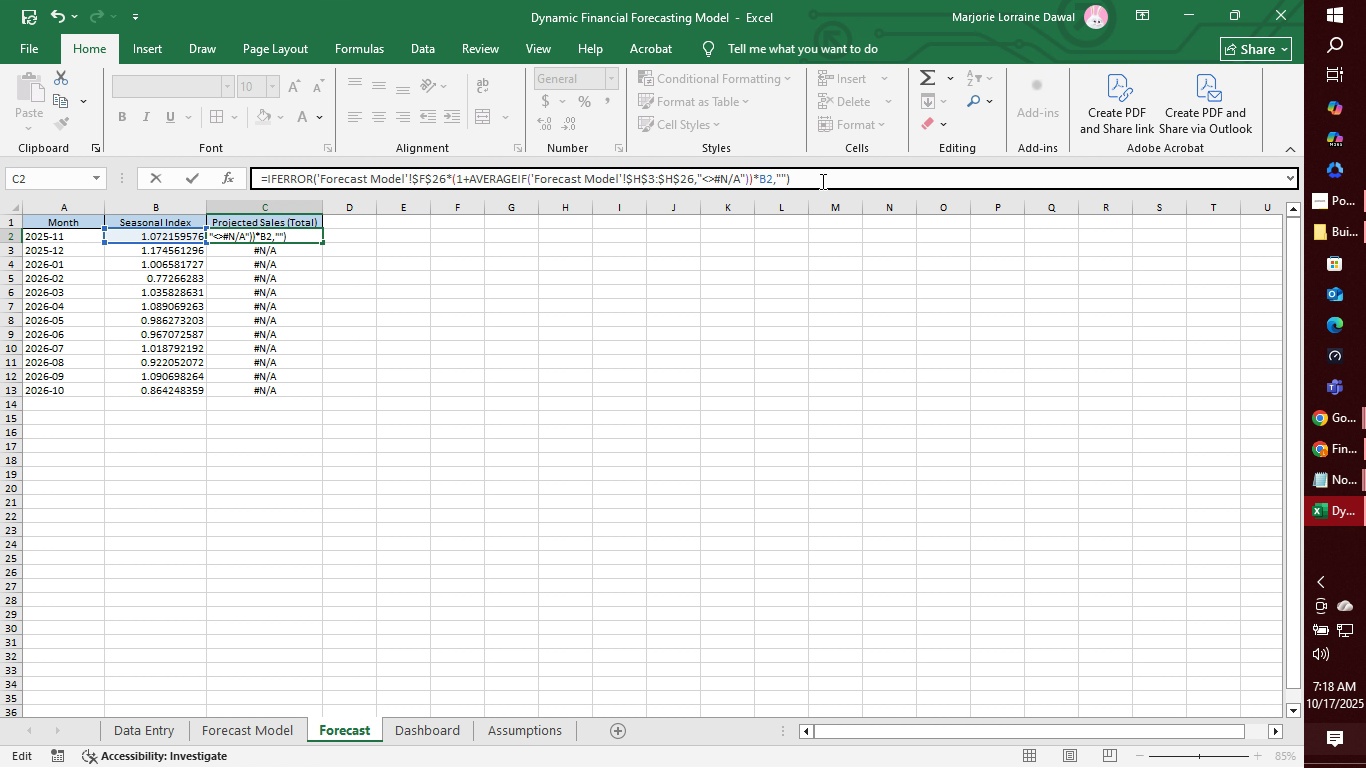 
key(Enter)
 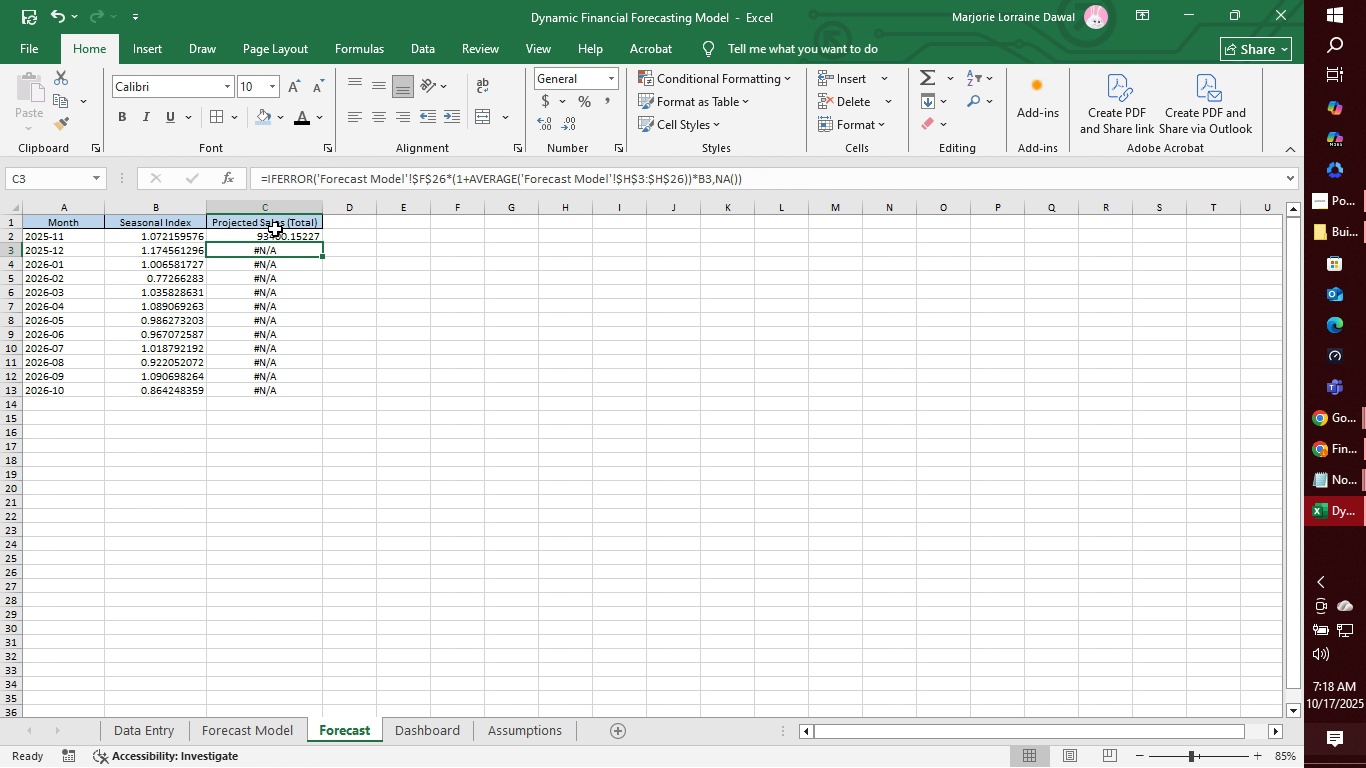 
left_click([278, 207])
 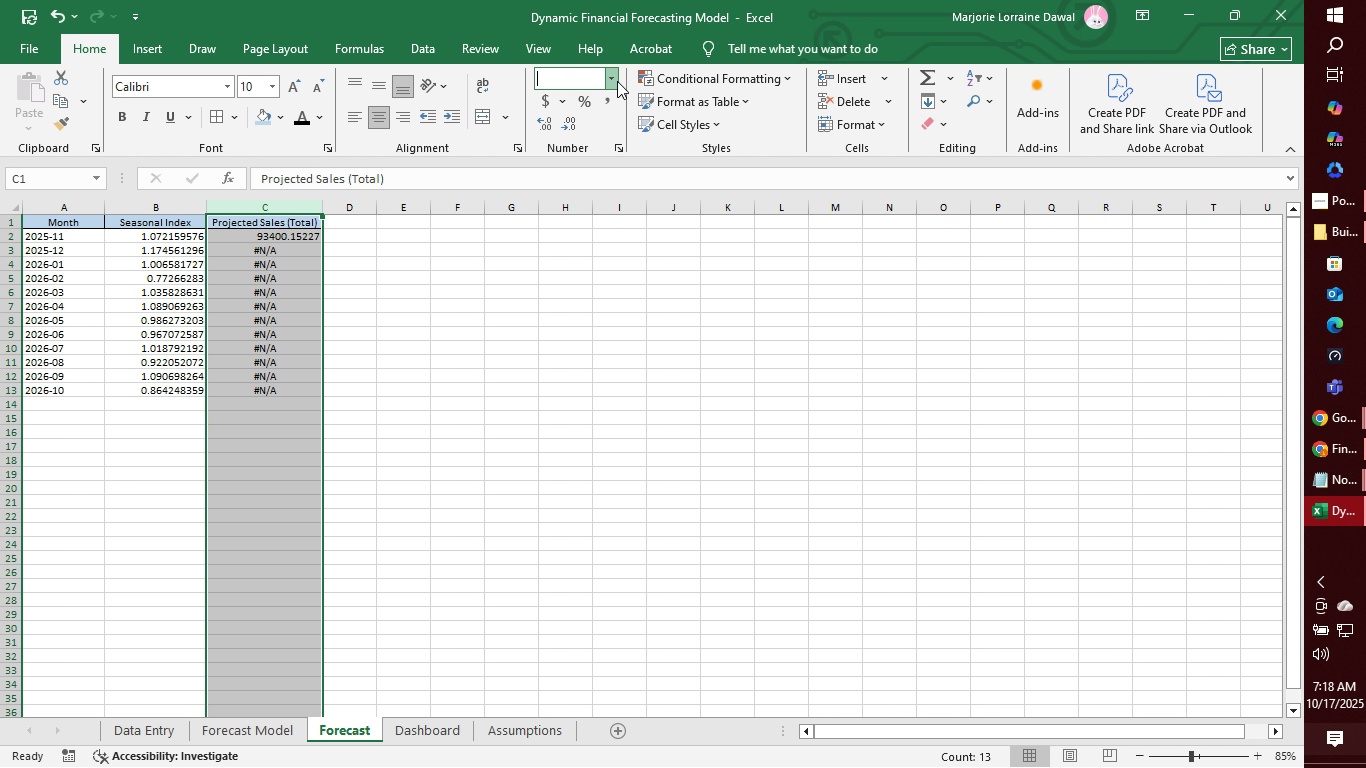 
left_click([617, 81])
 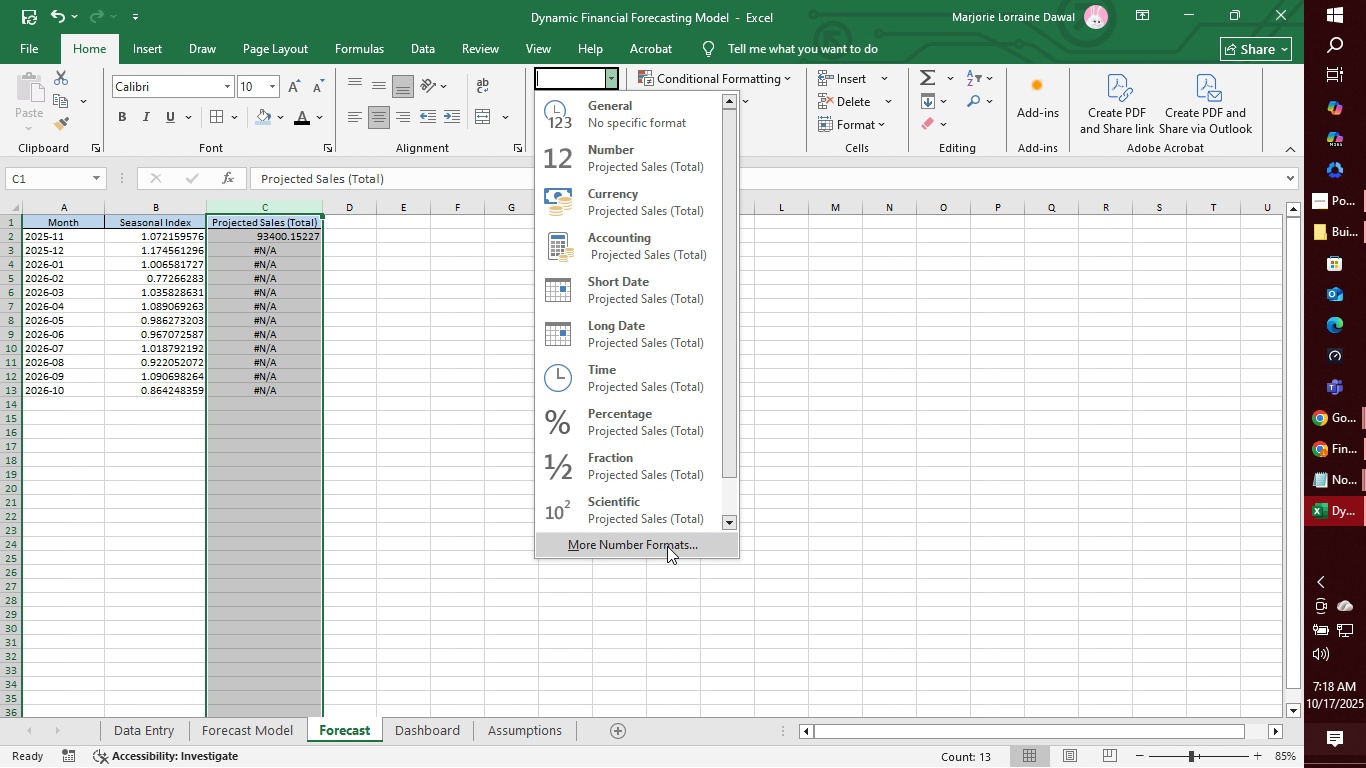 
left_click([667, 546])
 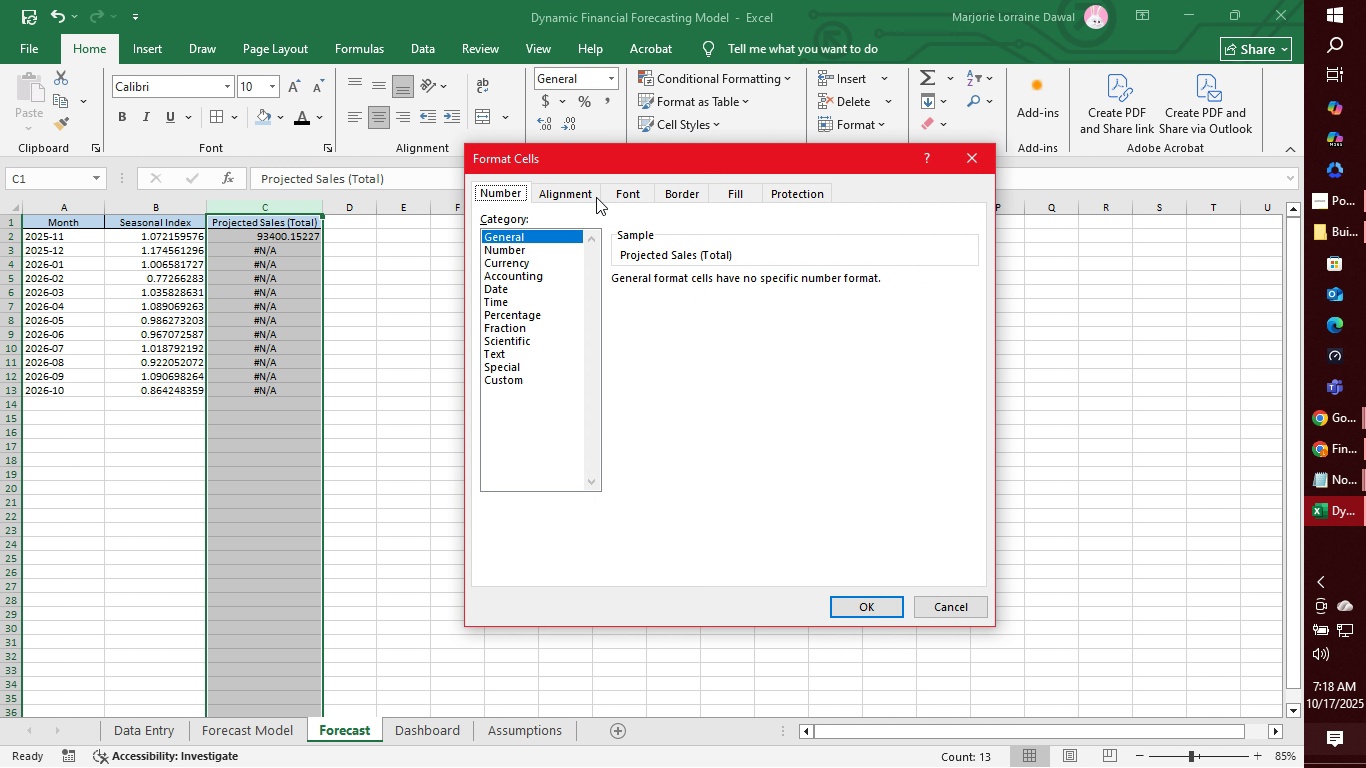 
mouse_move([581, 222])
 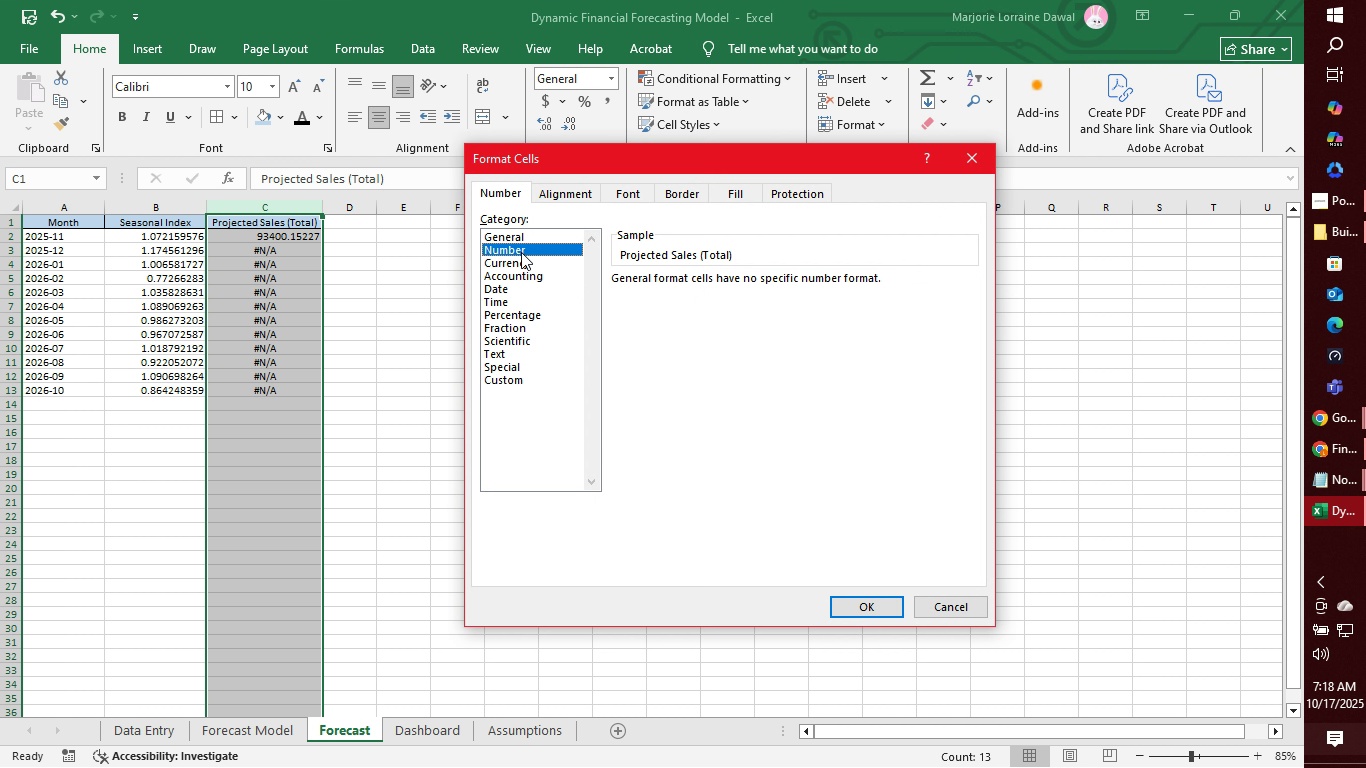 
left_click([521, 252])
 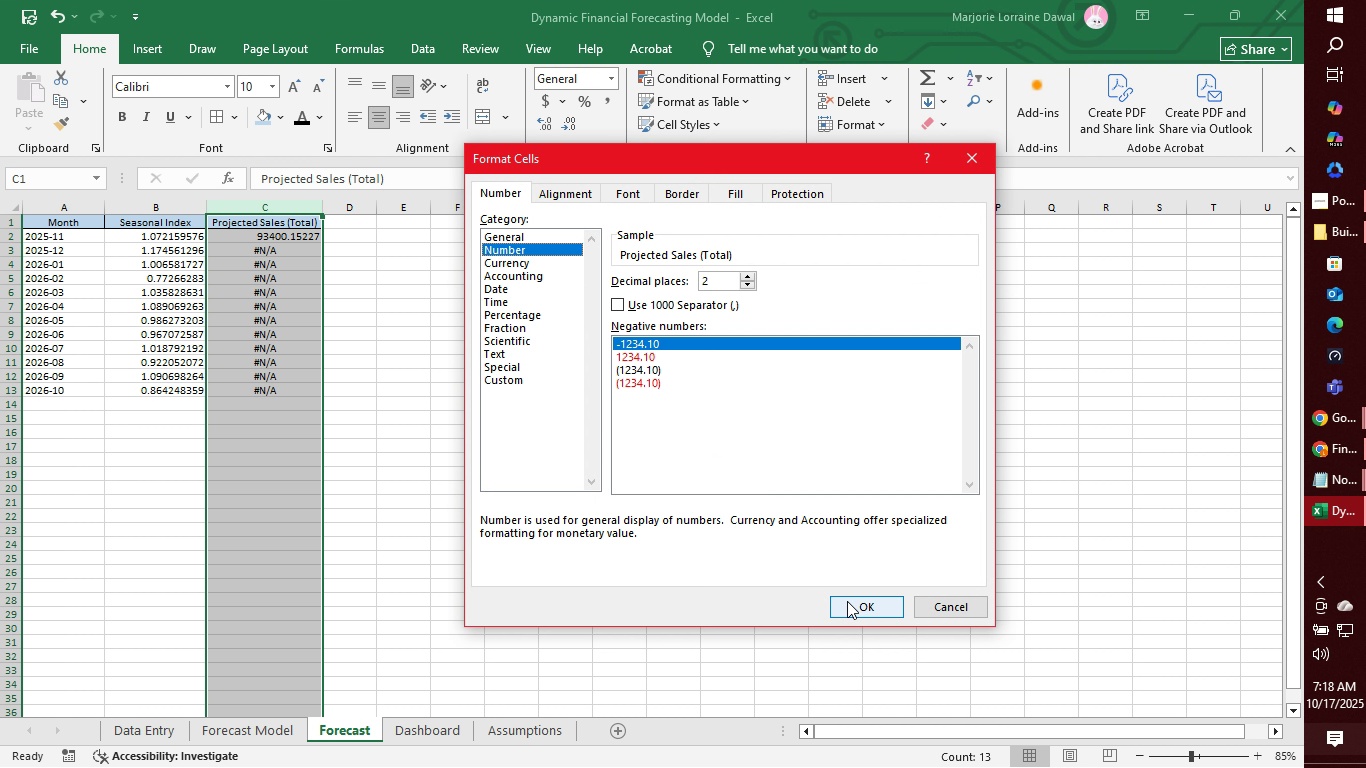 
left_click([847, 601])
 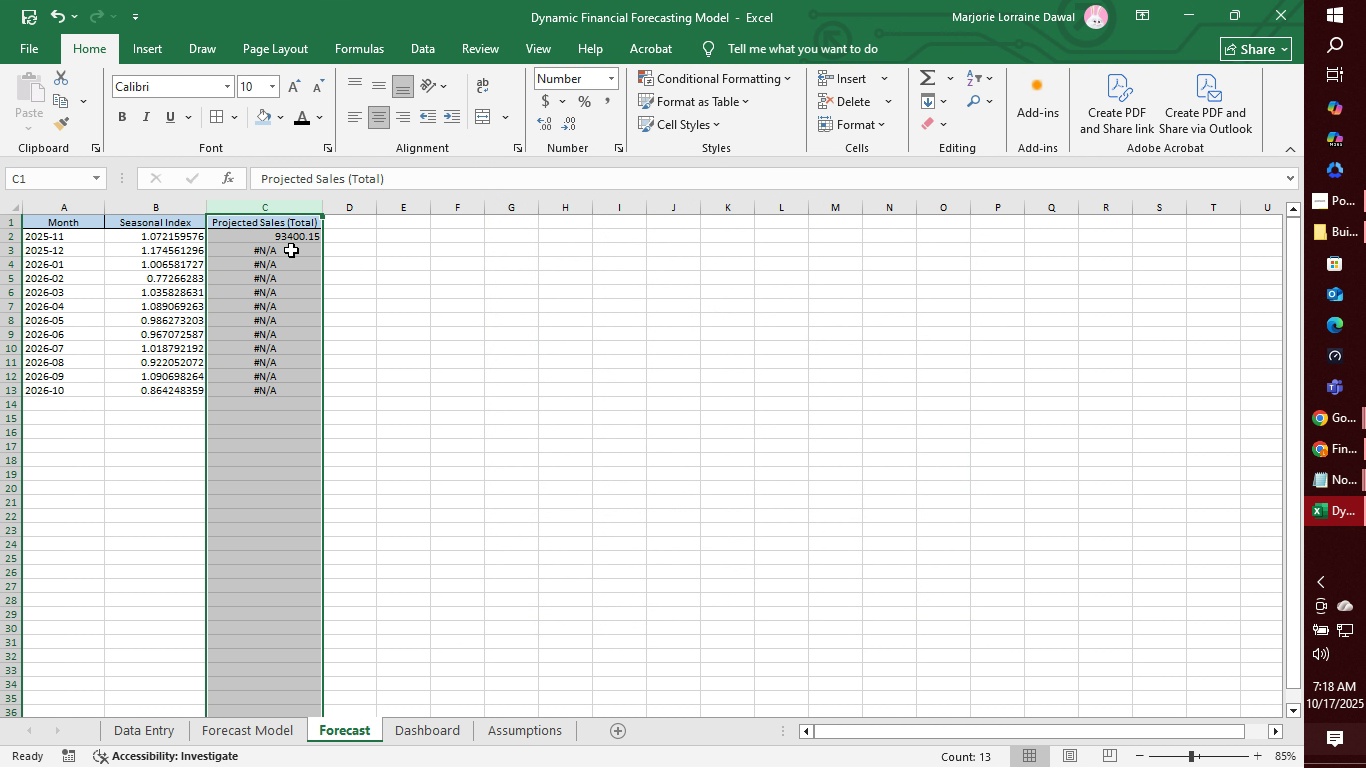 
left_click([291, 250])
 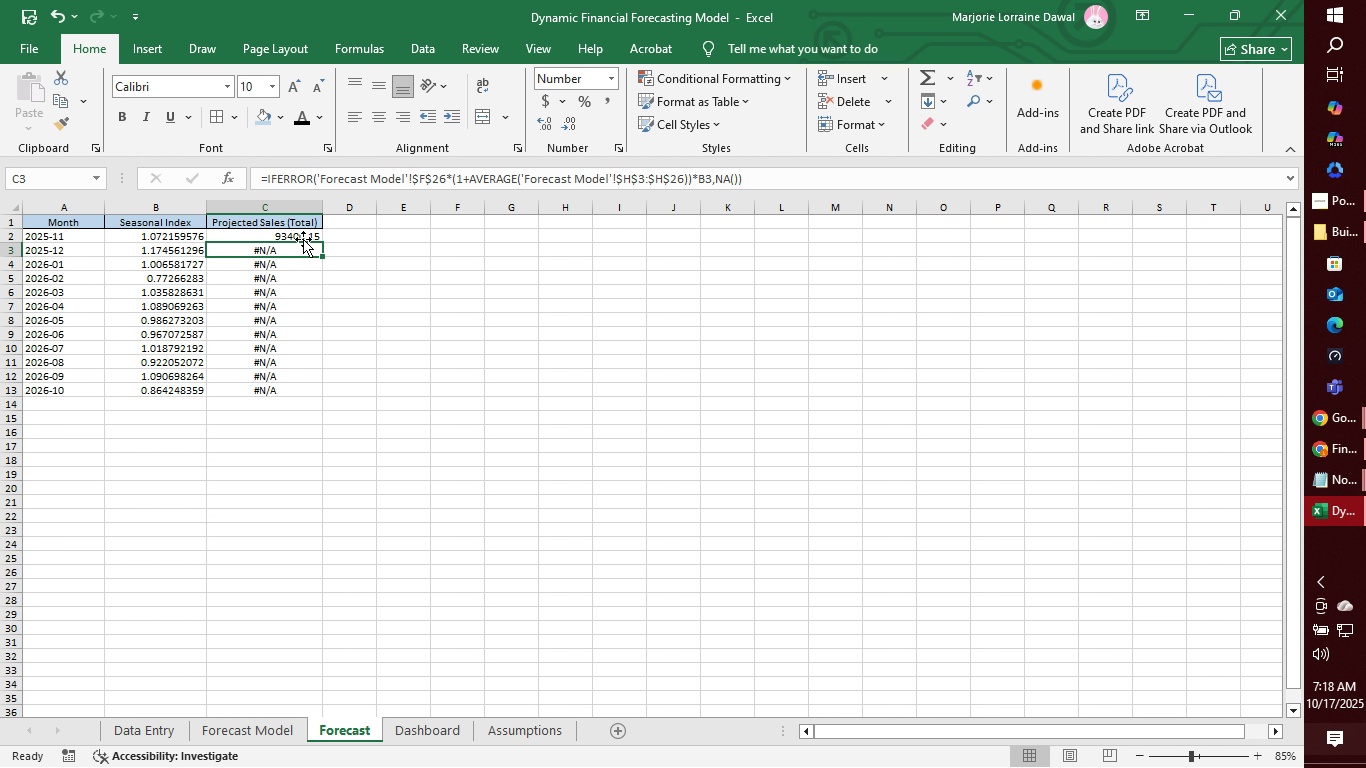 
left_click([303, 238])
 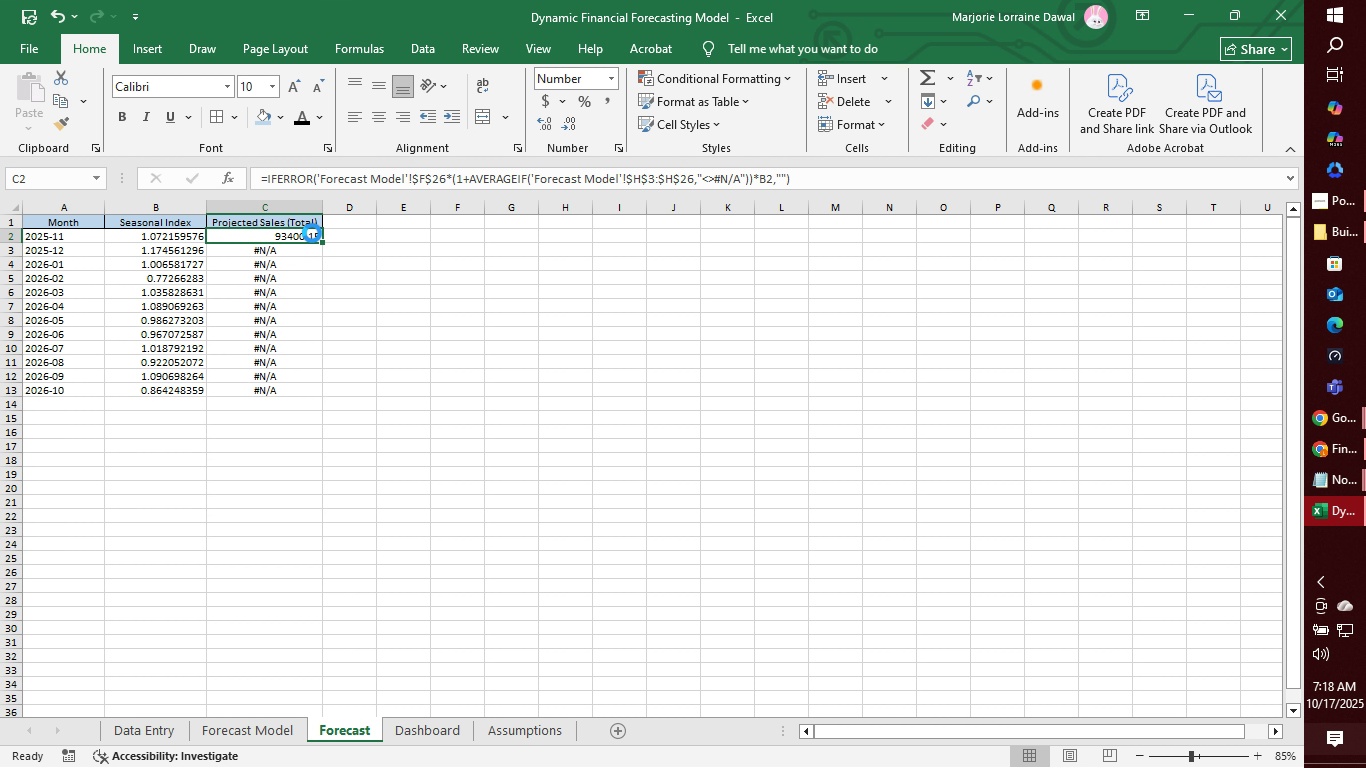 
key(Control+C)
 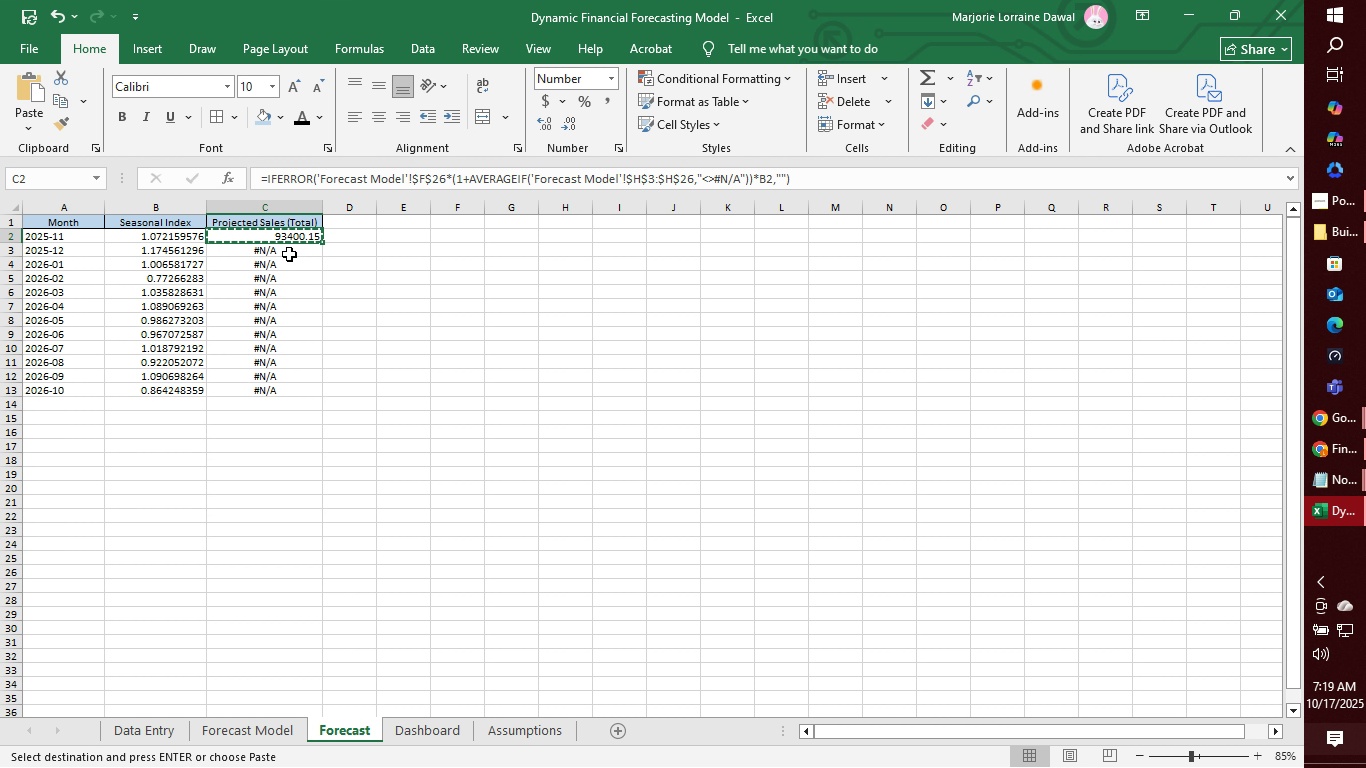 
left_click([289, 254])
 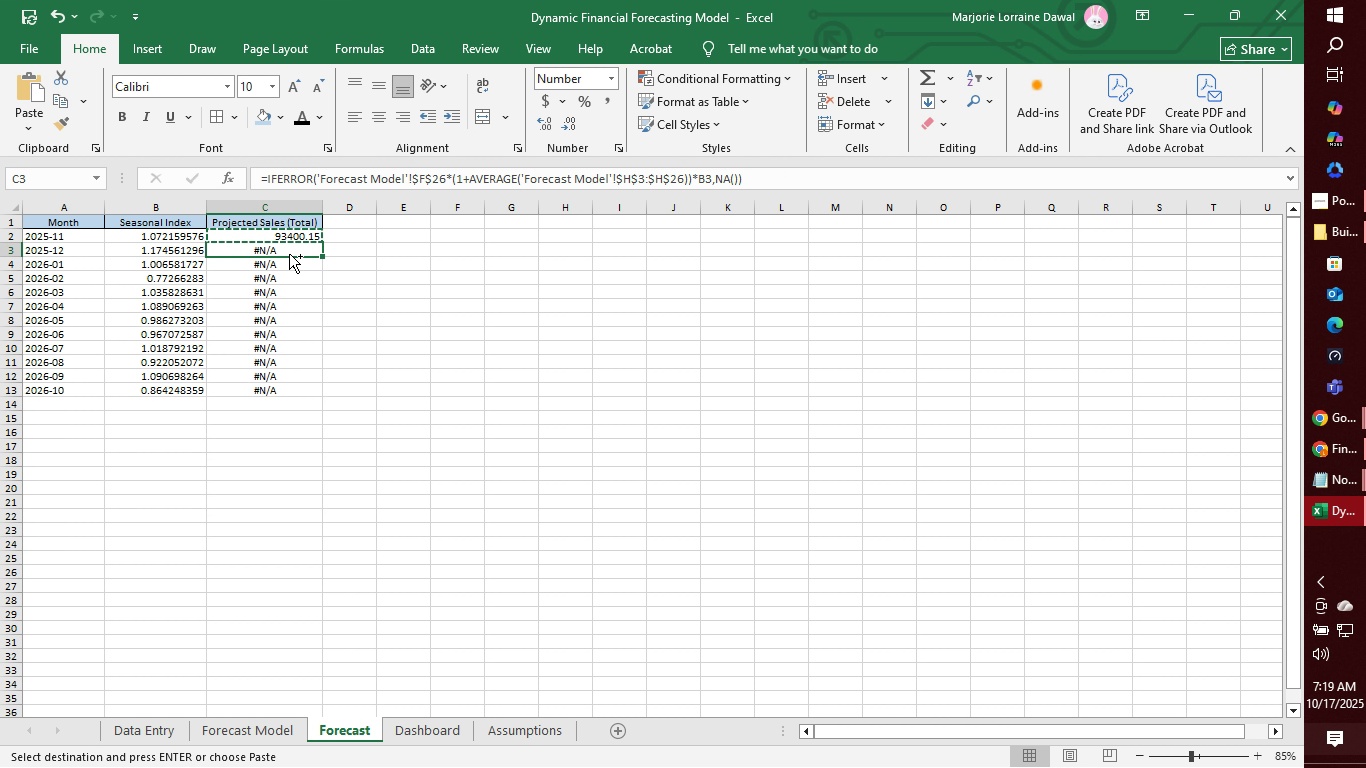 
key(Control+V)
 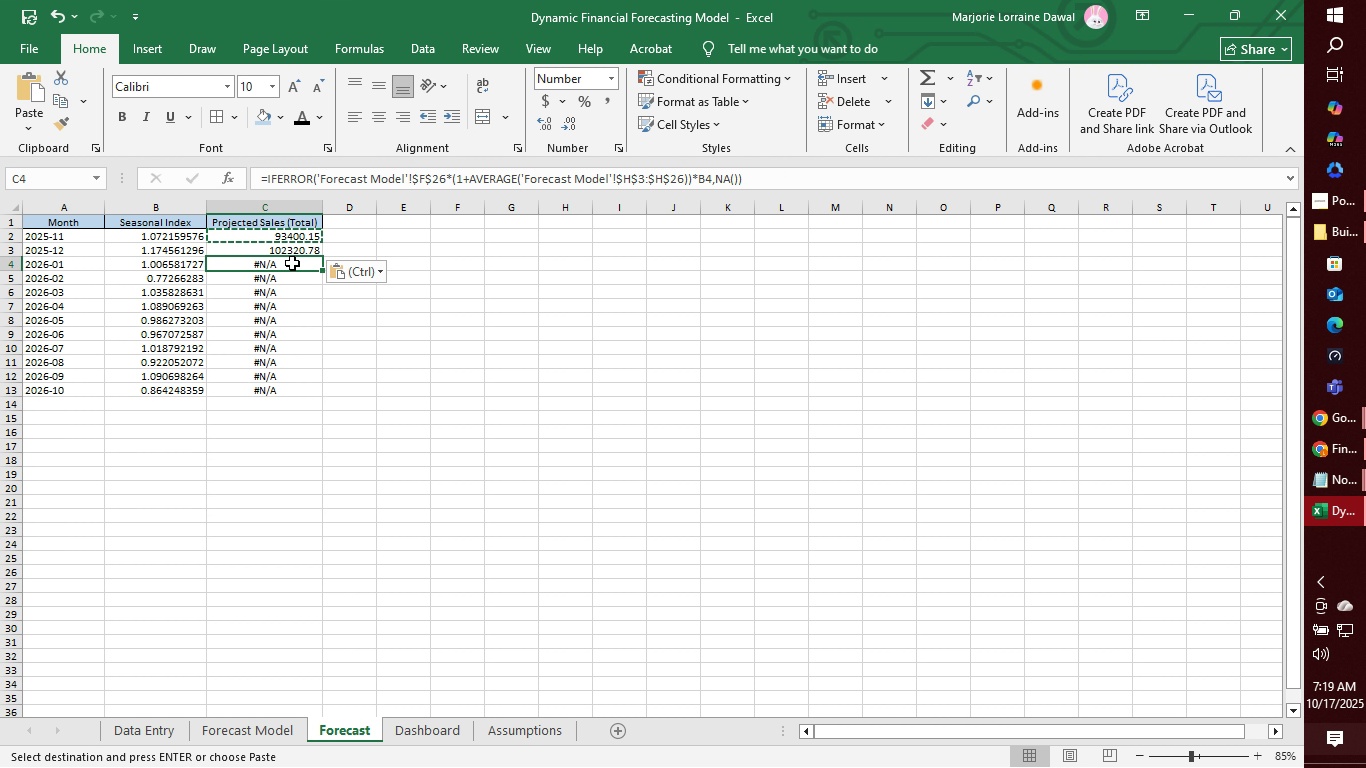 
left_click([292, 262])
 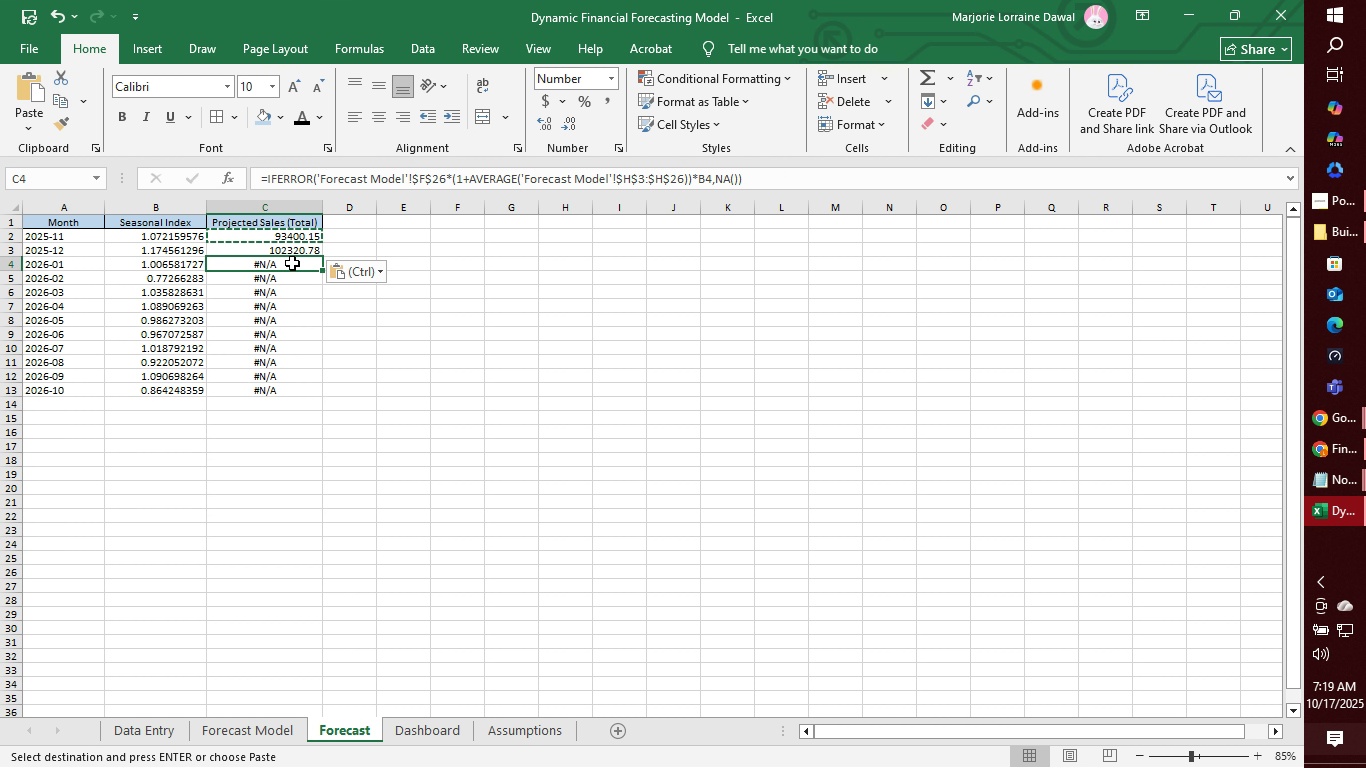 
key(Control+V)
 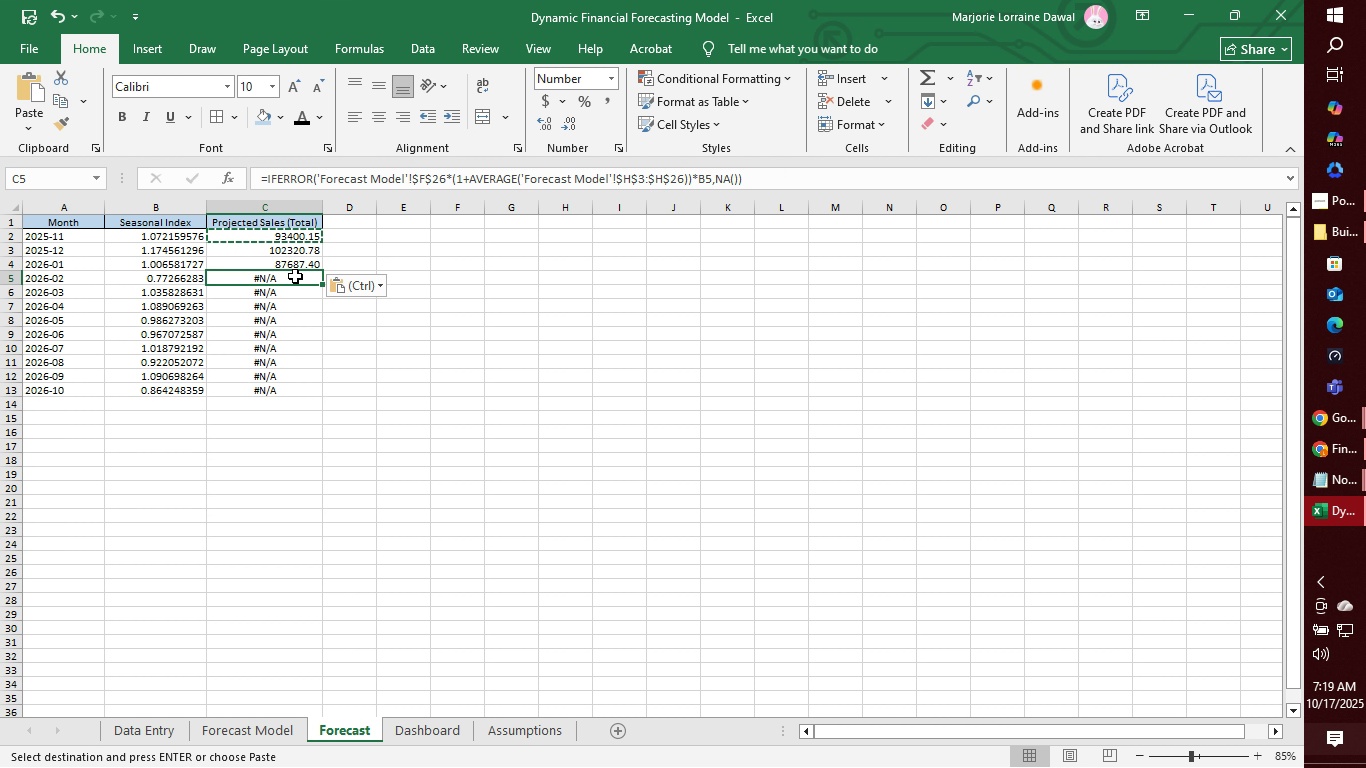 
left_click([295, 276])
 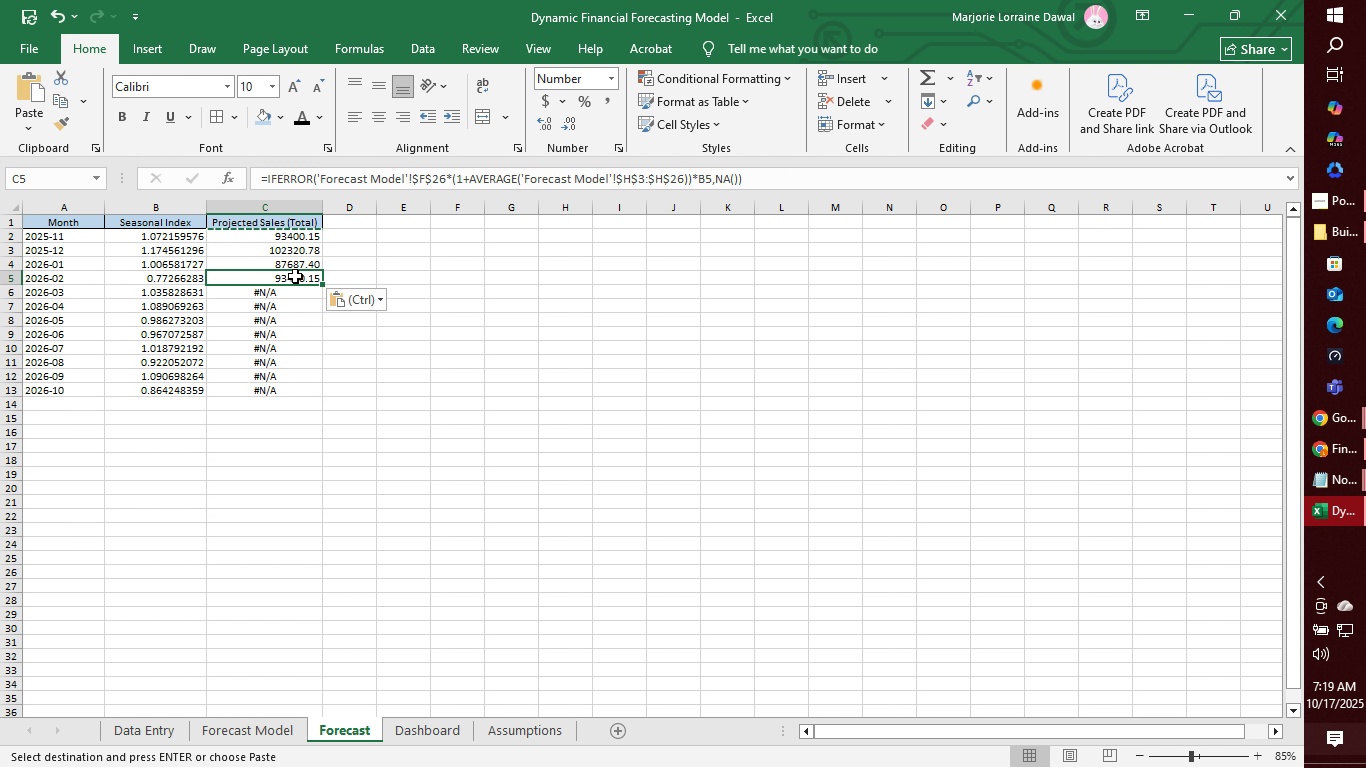 
key(Control+V)
 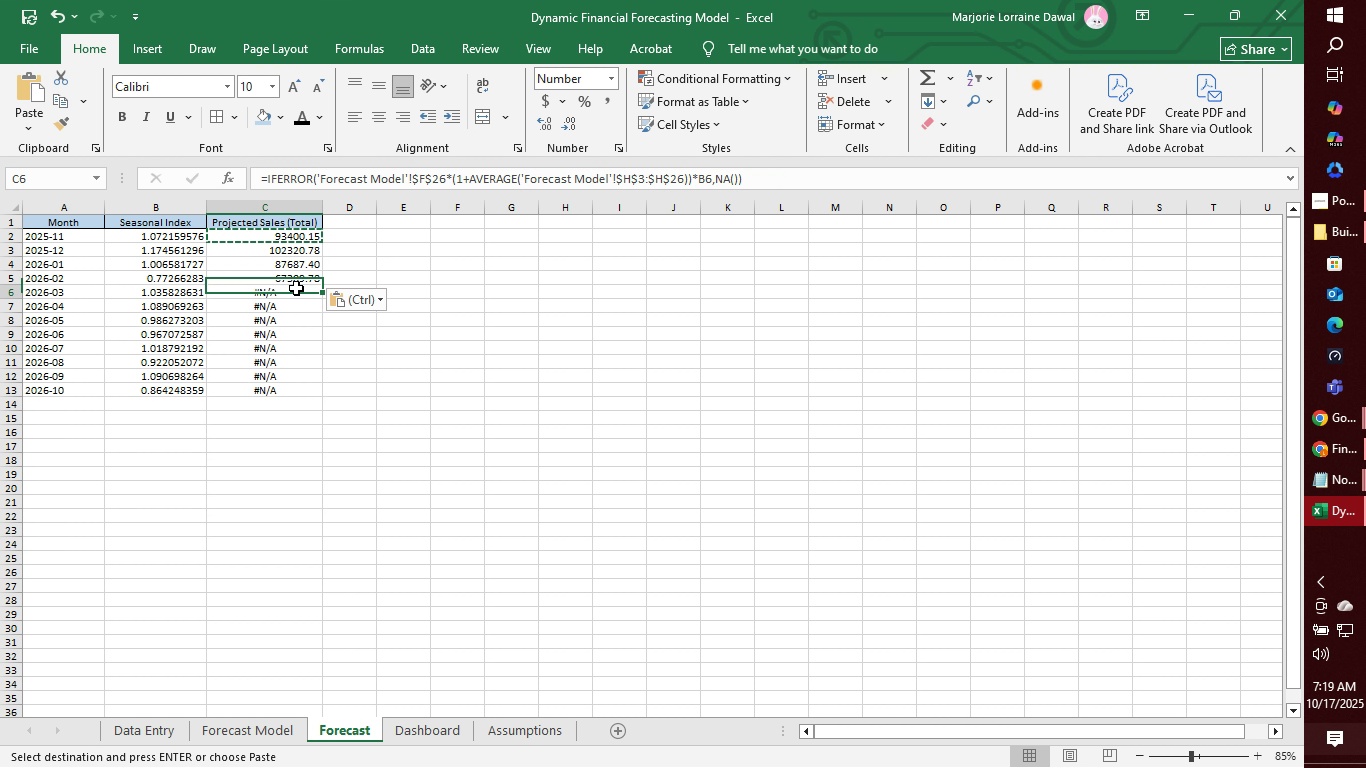 
left_click([296, 288])
 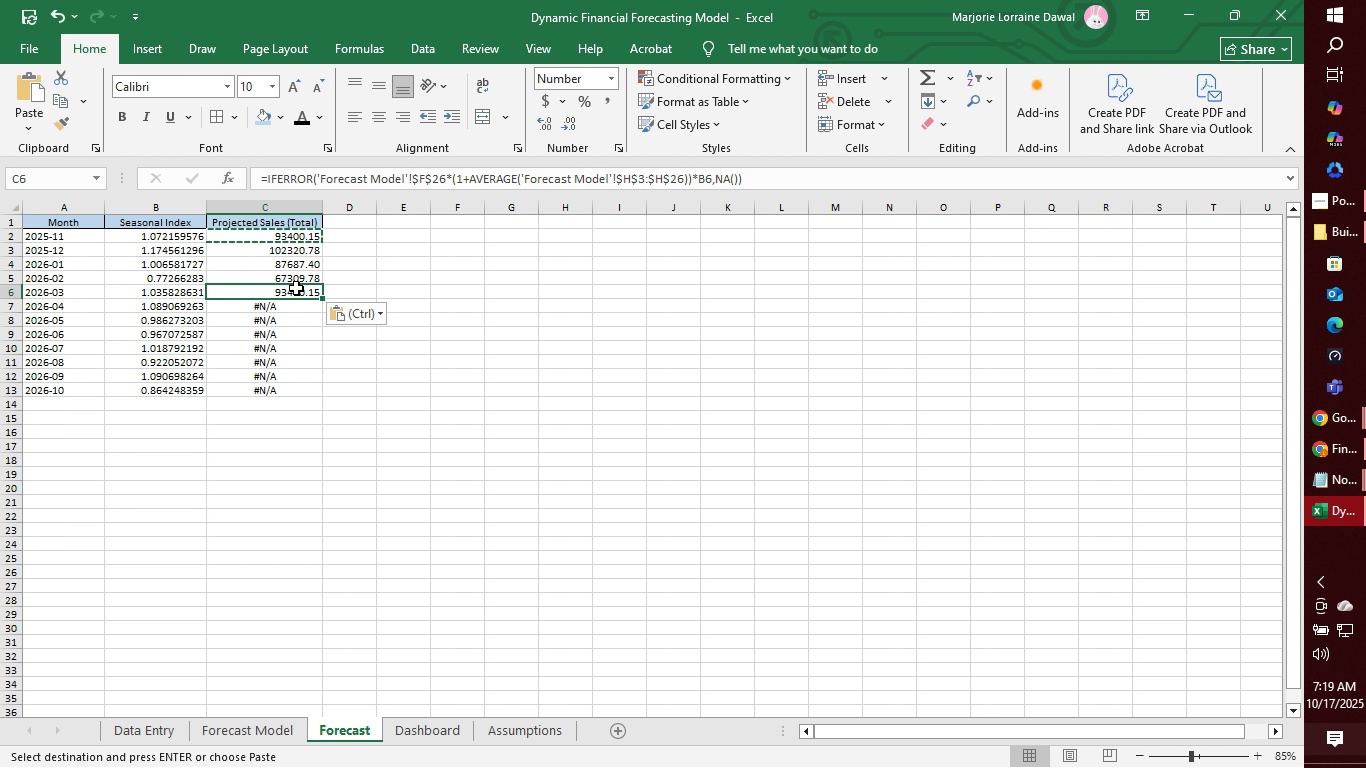 
key(Control+V)
 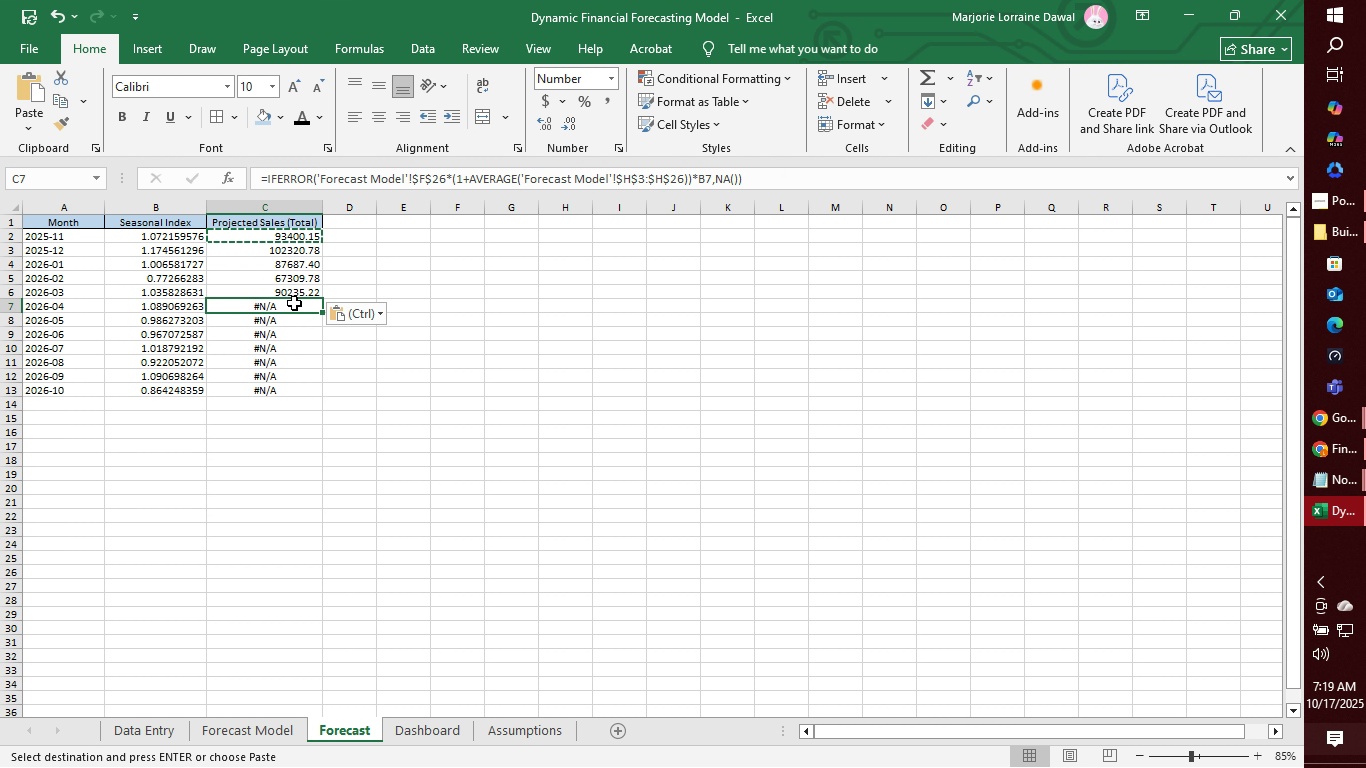 
left_click([294, 303])
 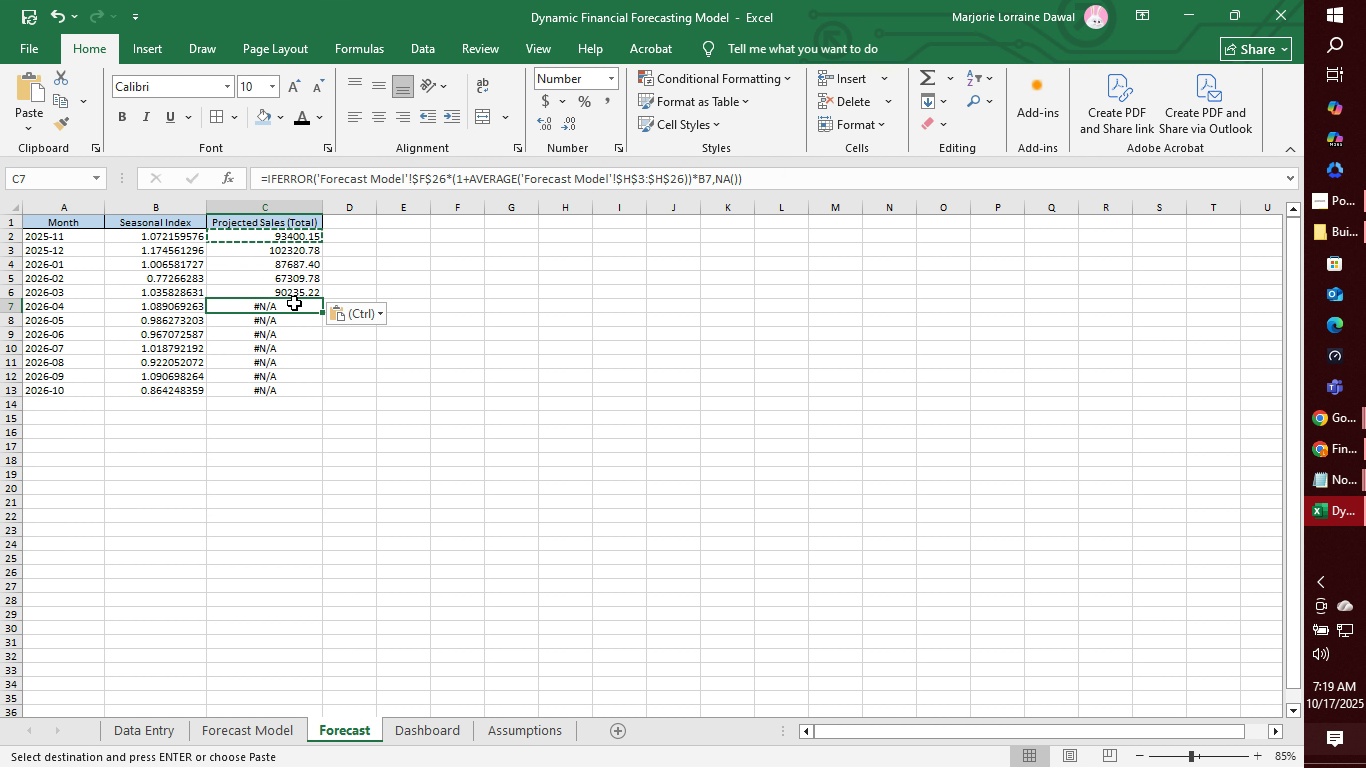 
key(Control+V)
 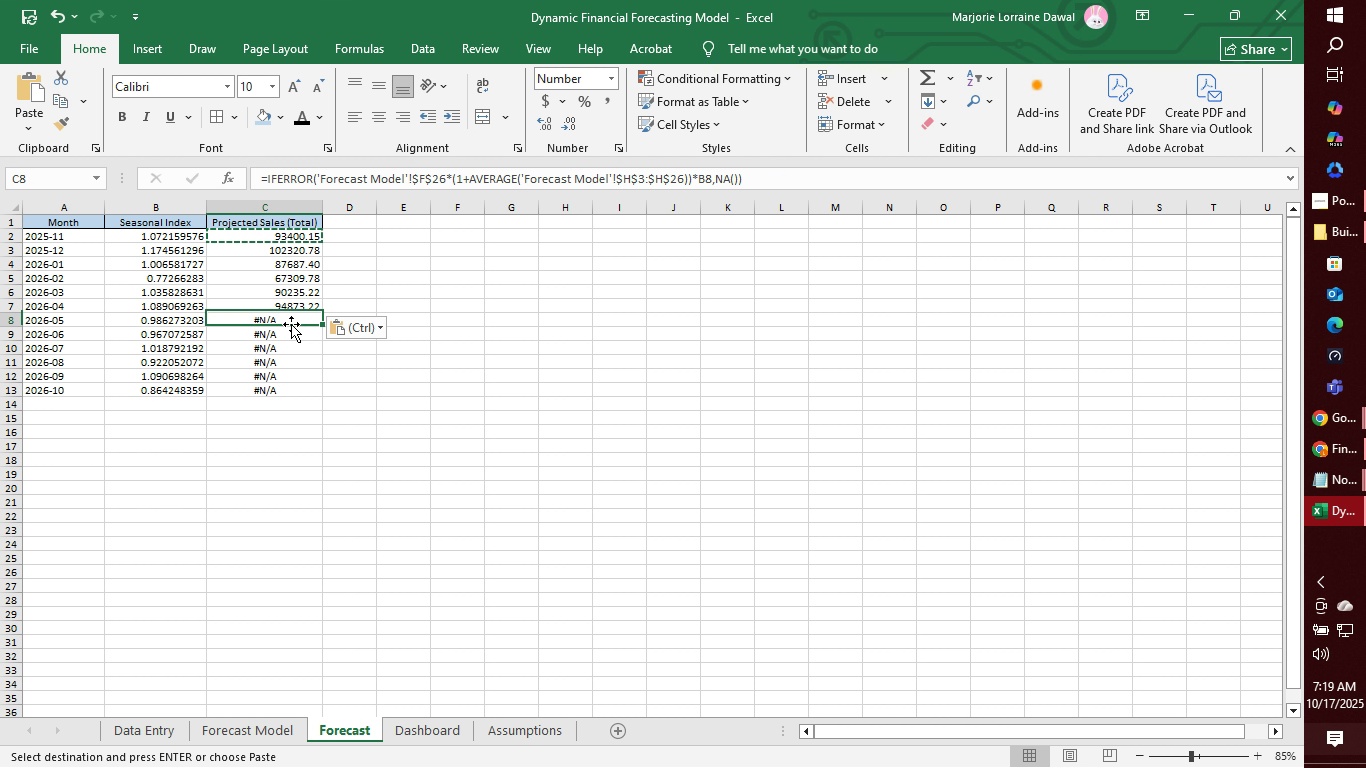 
left_click([291, 324])
 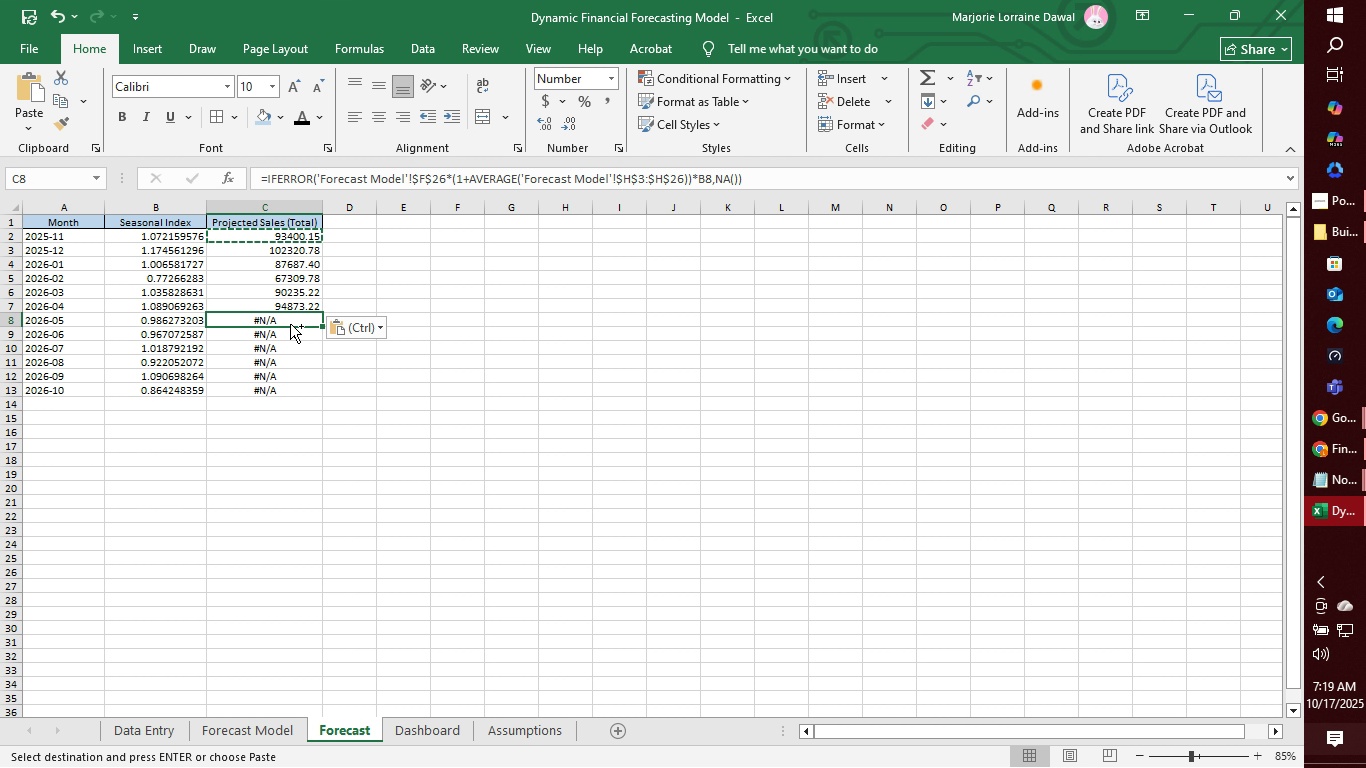 
key(Control+V)
 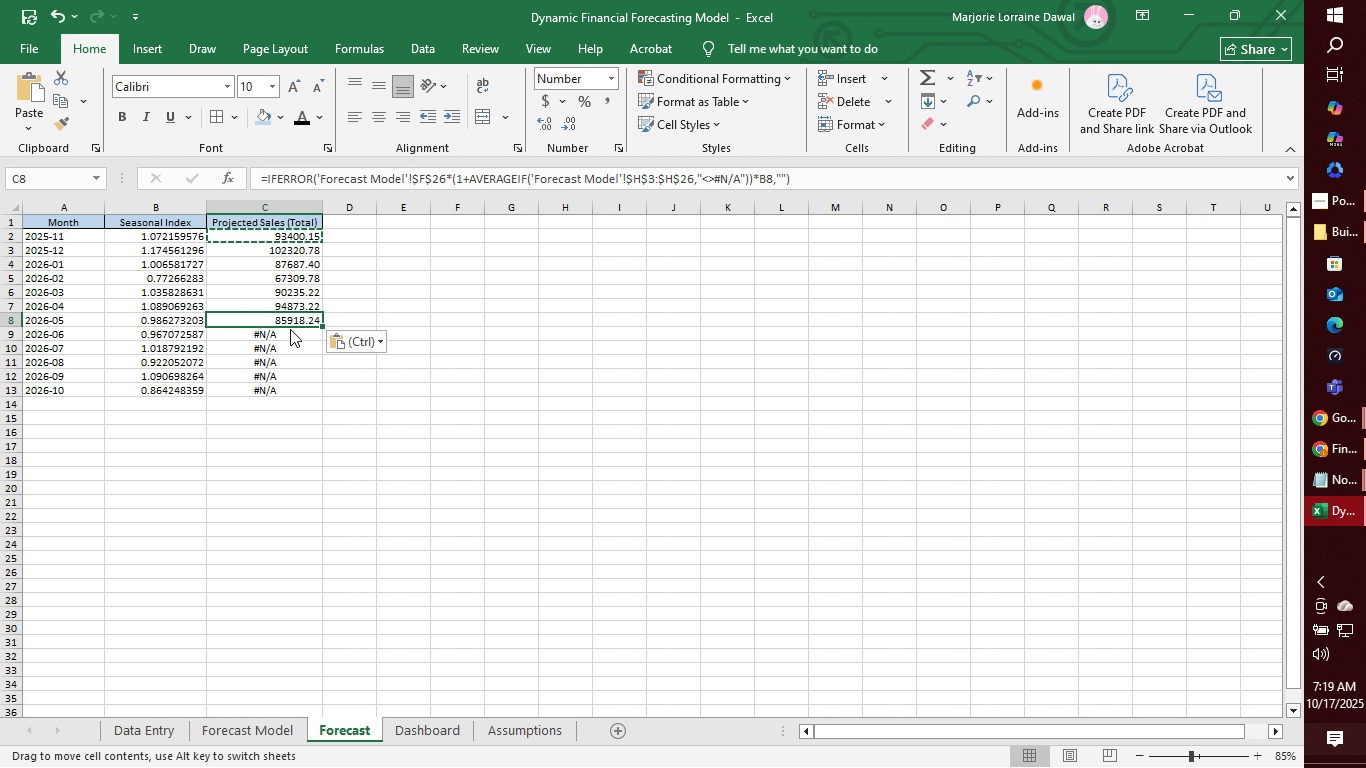 
hold_key(key=ControlLeft, duration=0.49)
left_click([290, 329])
 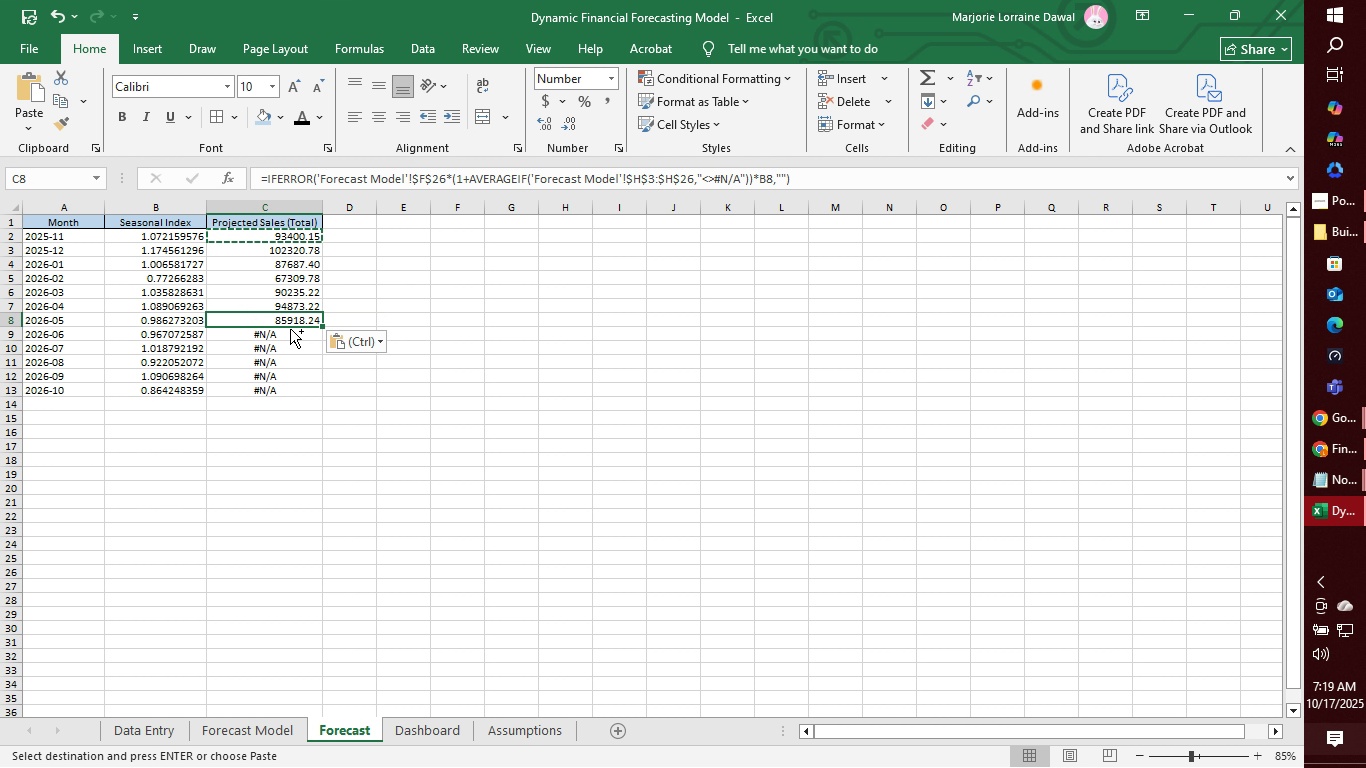 
left_click([287, 338])
 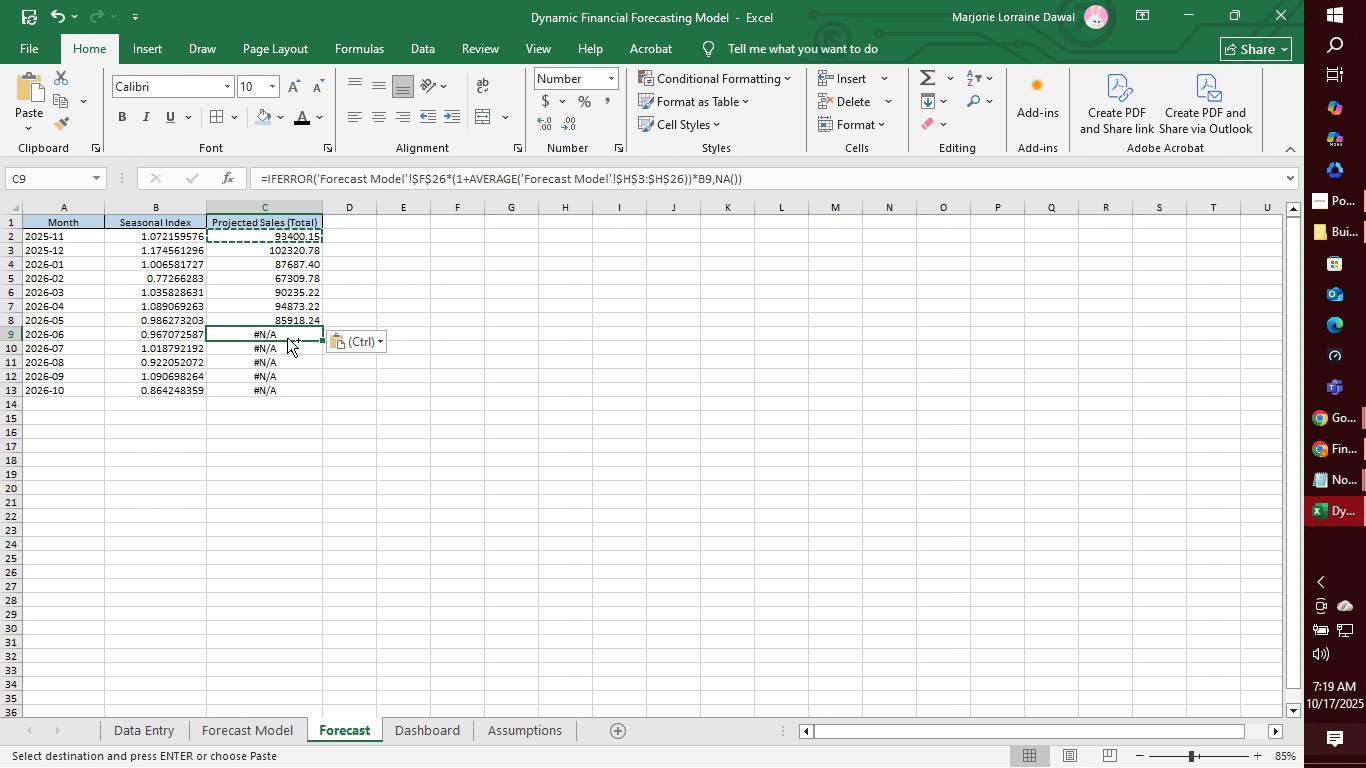 
key(Control+V)
 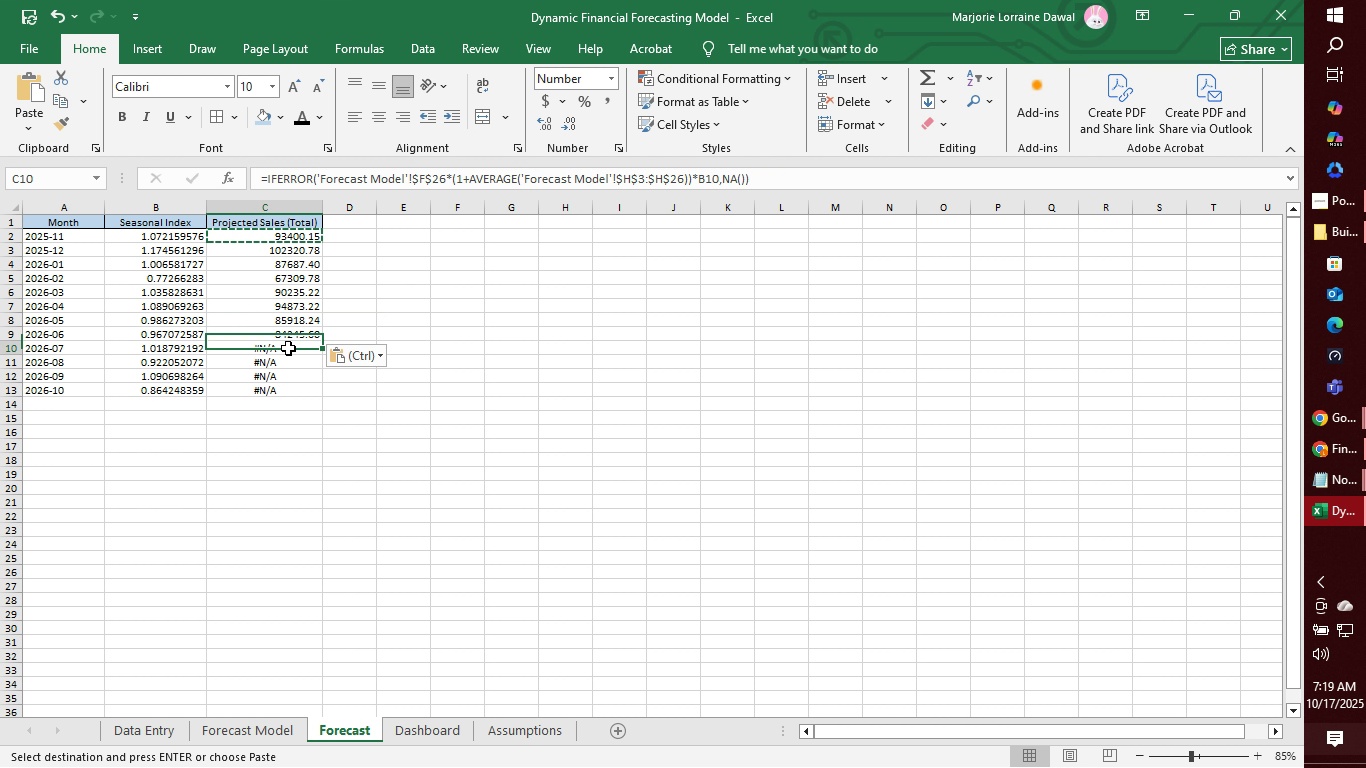 
left_click([288, 348])
 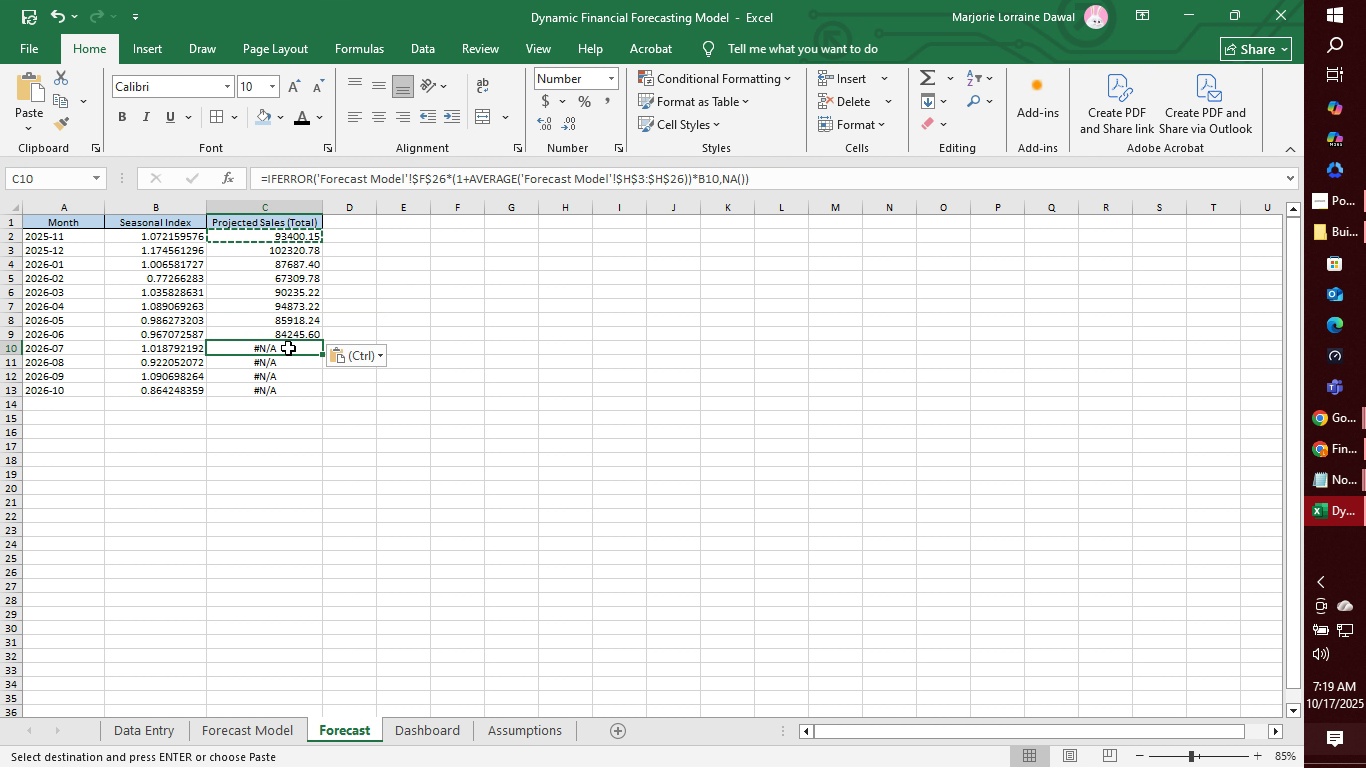 
key(Control+V)
 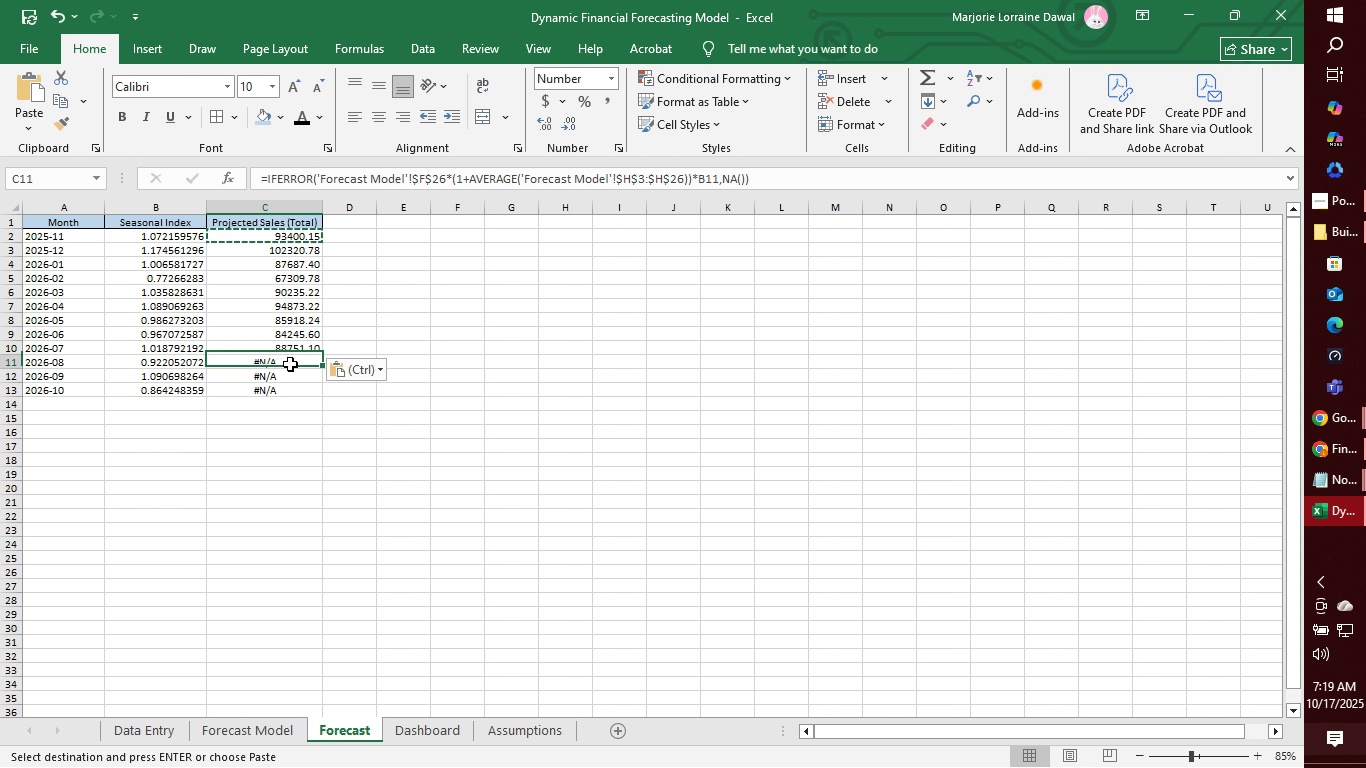 
left_click([290, 364])
 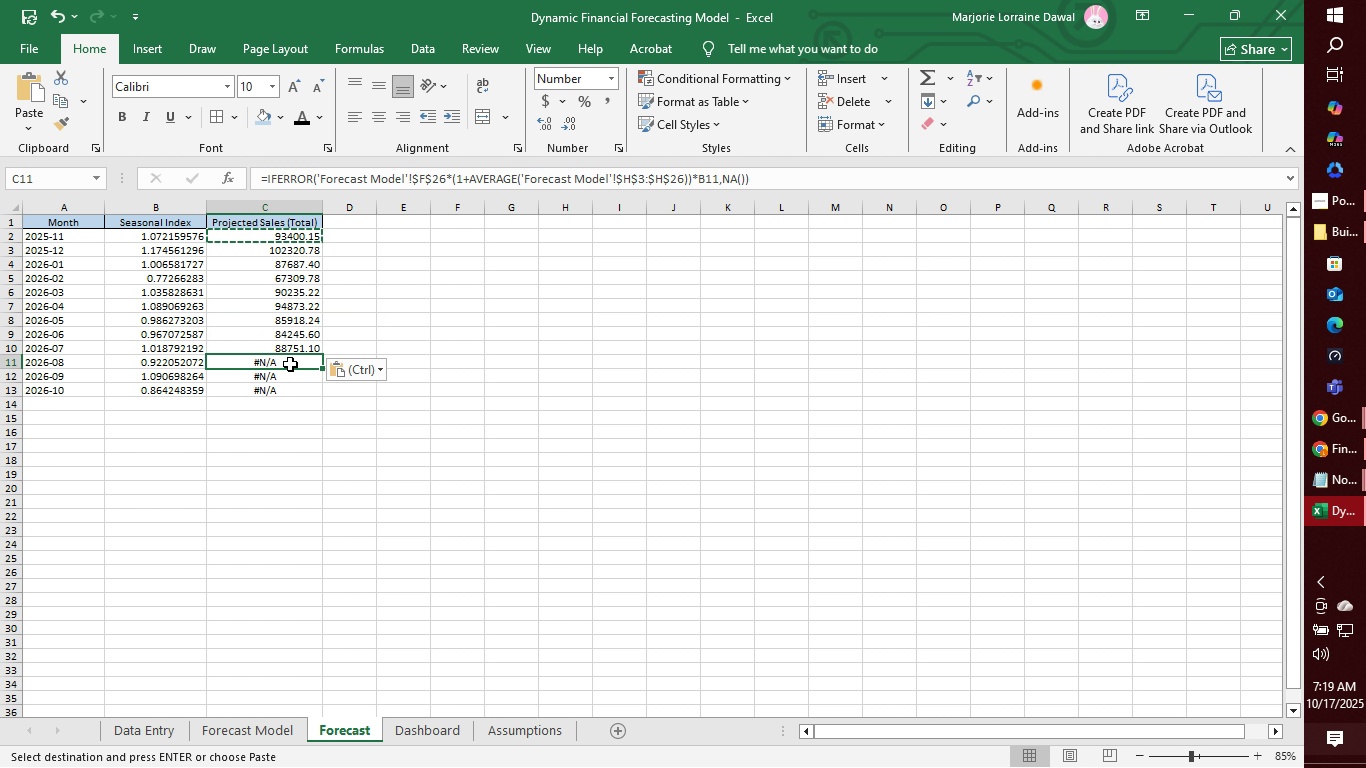 
key(Control+V)
 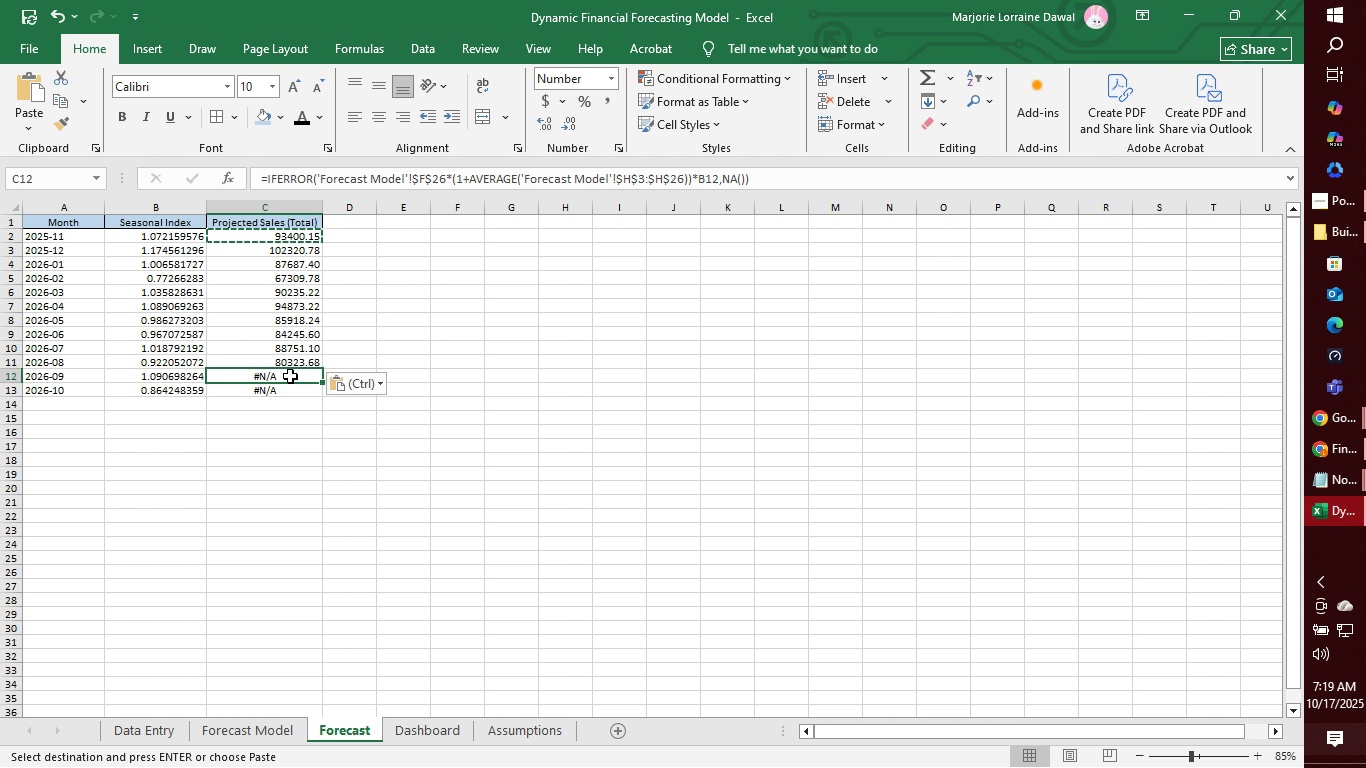 
left_click([290, 376])
 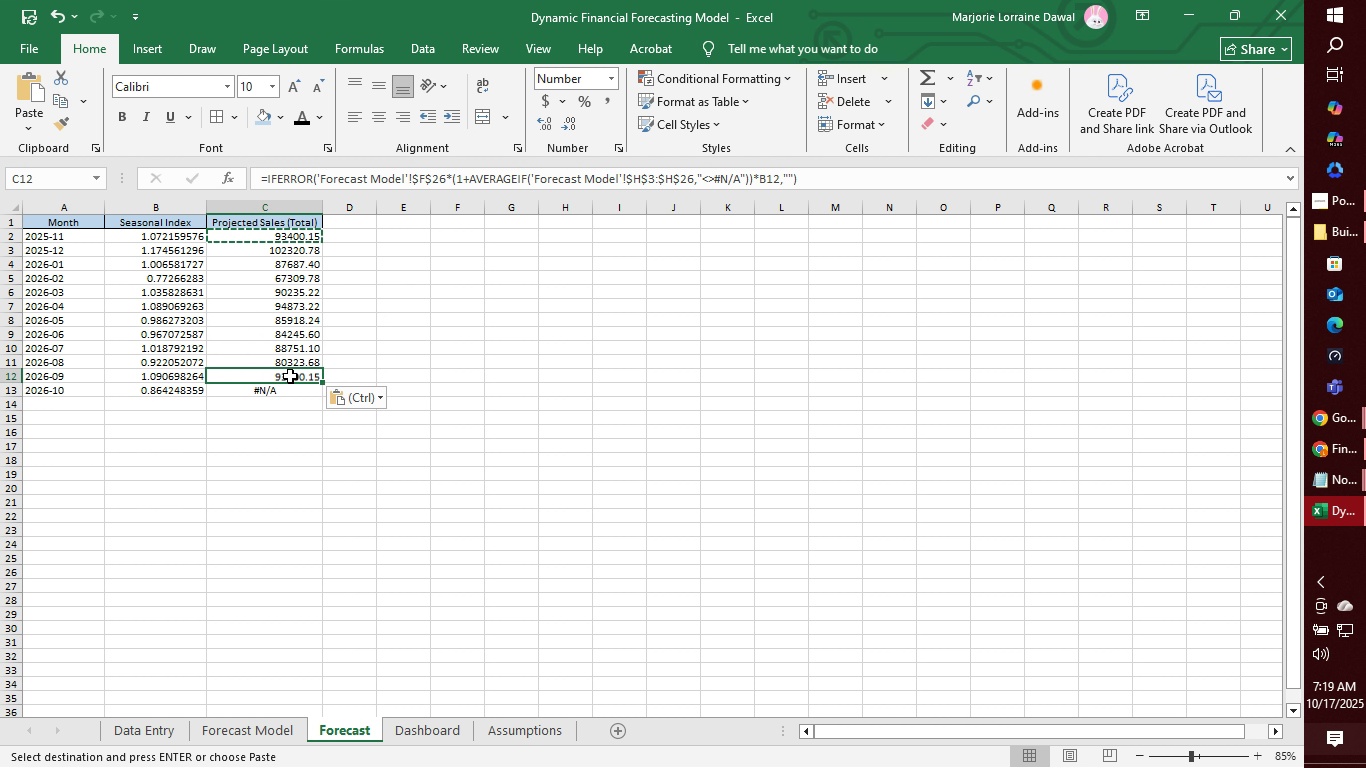 
key(Control+V)
 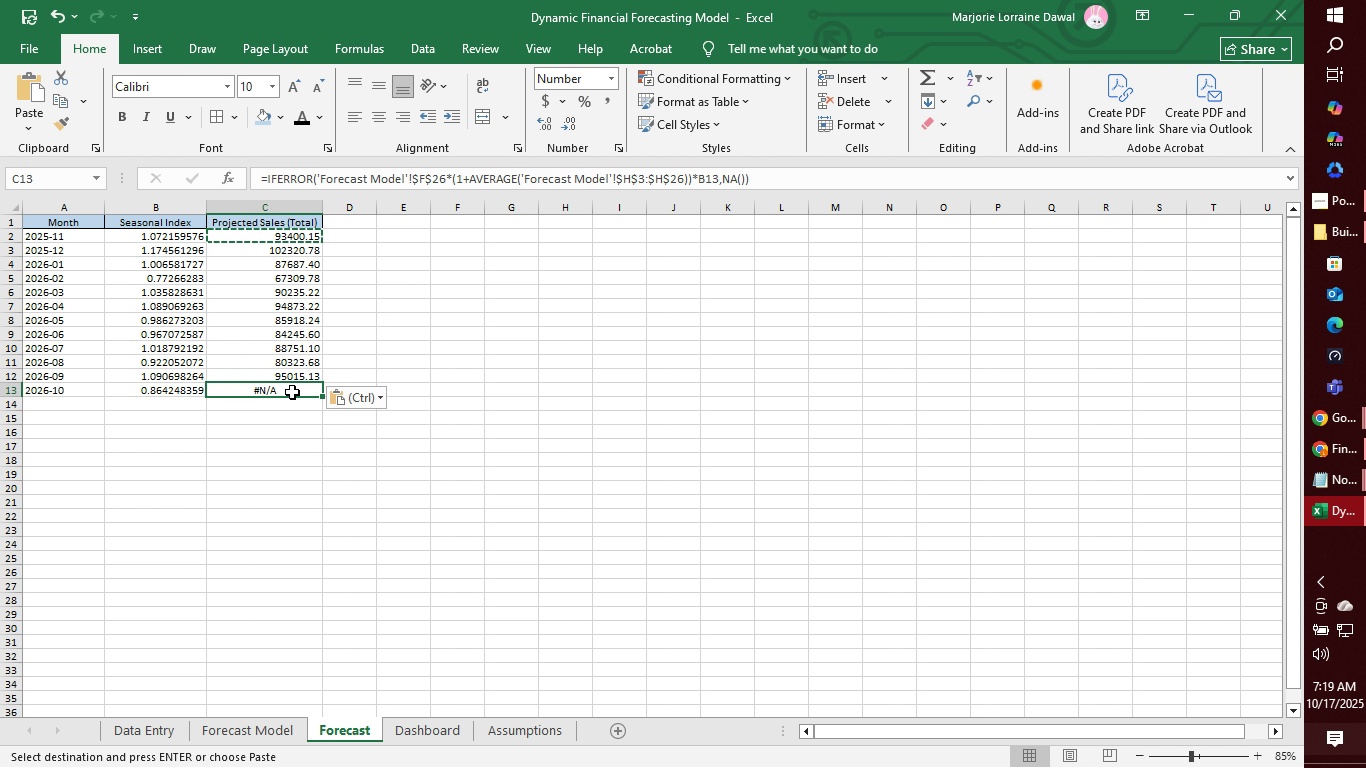 
left_click([292, 392])
 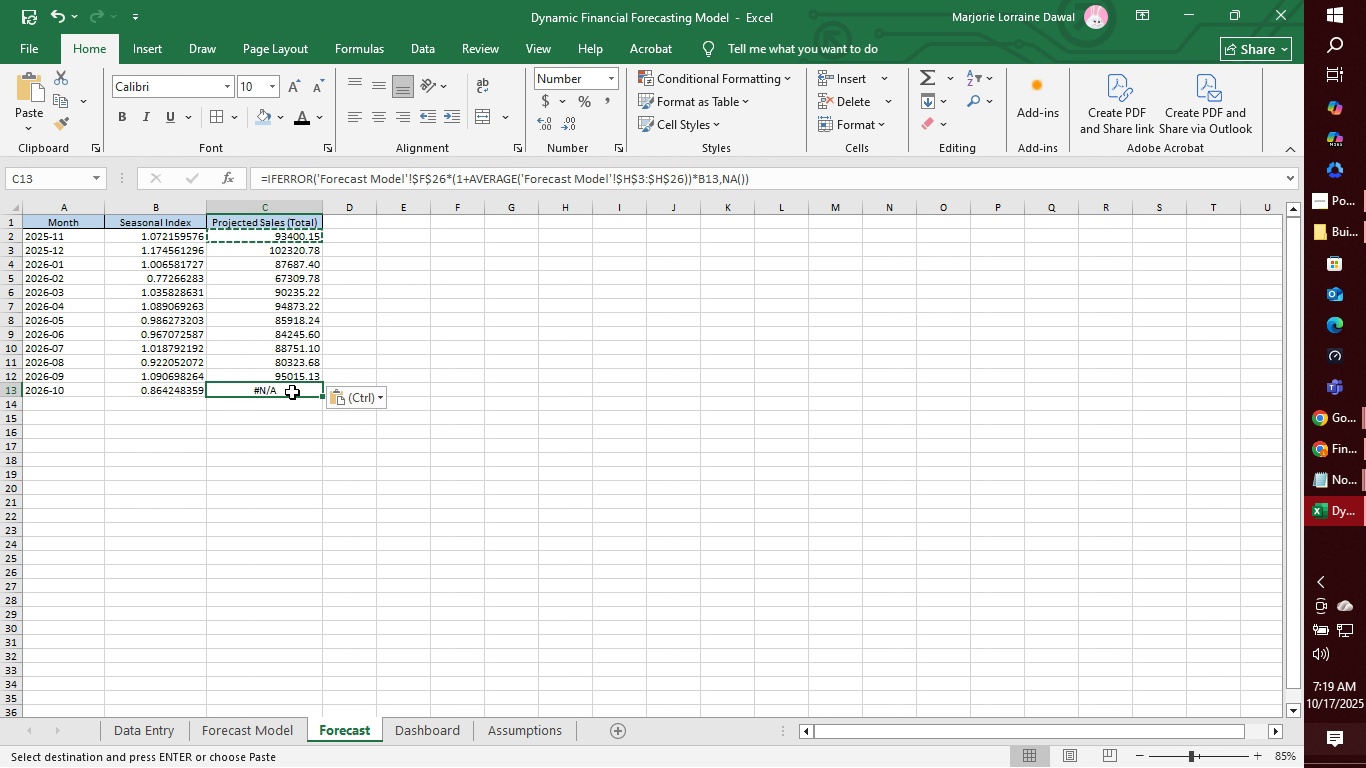 
key(Control+V)
 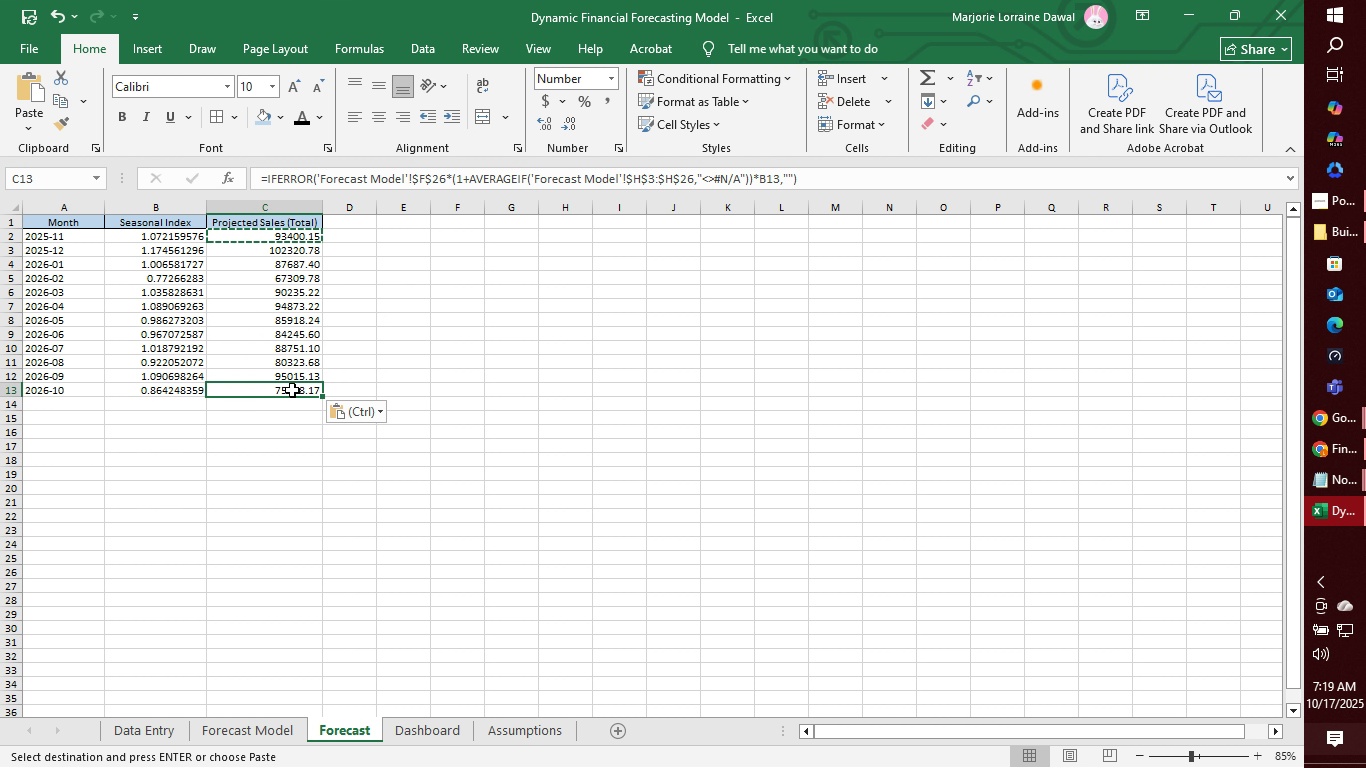 
key(Control+S)
 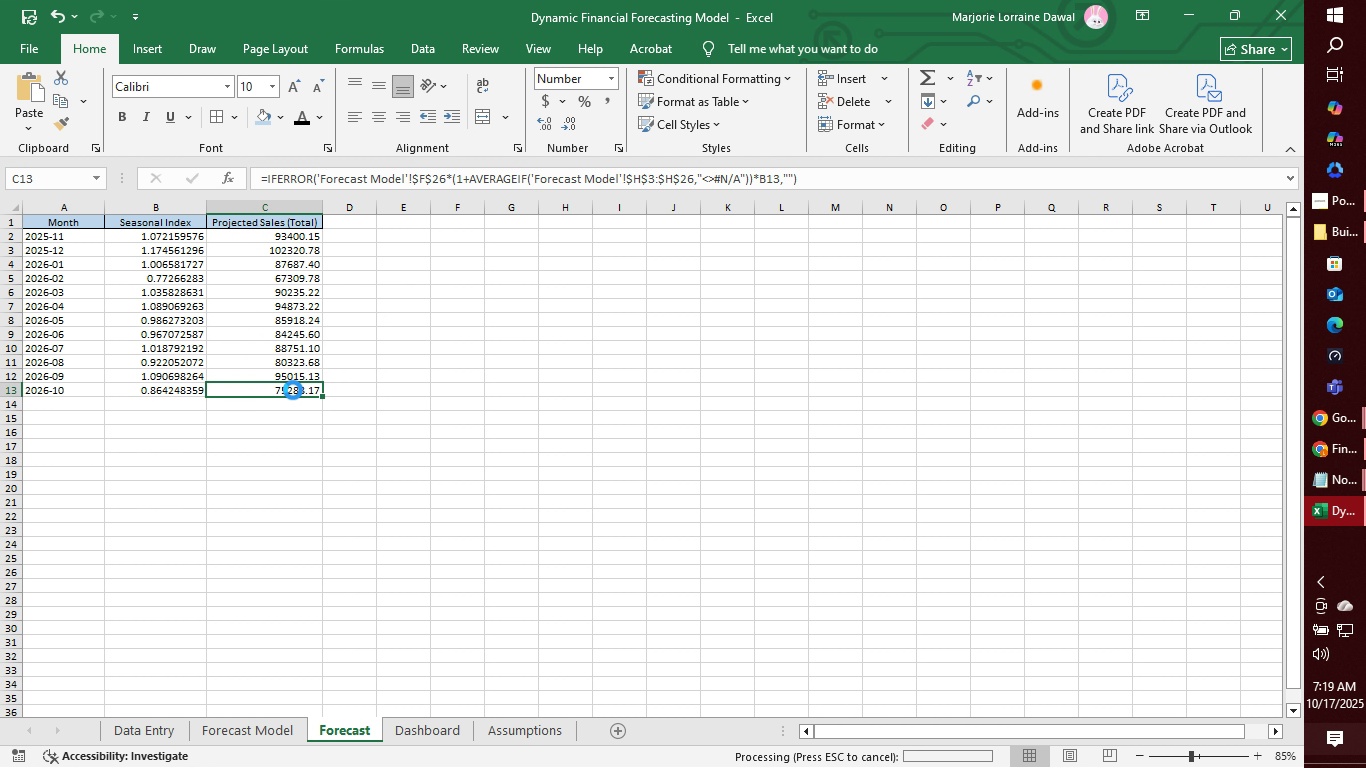 
key(Control+S)
 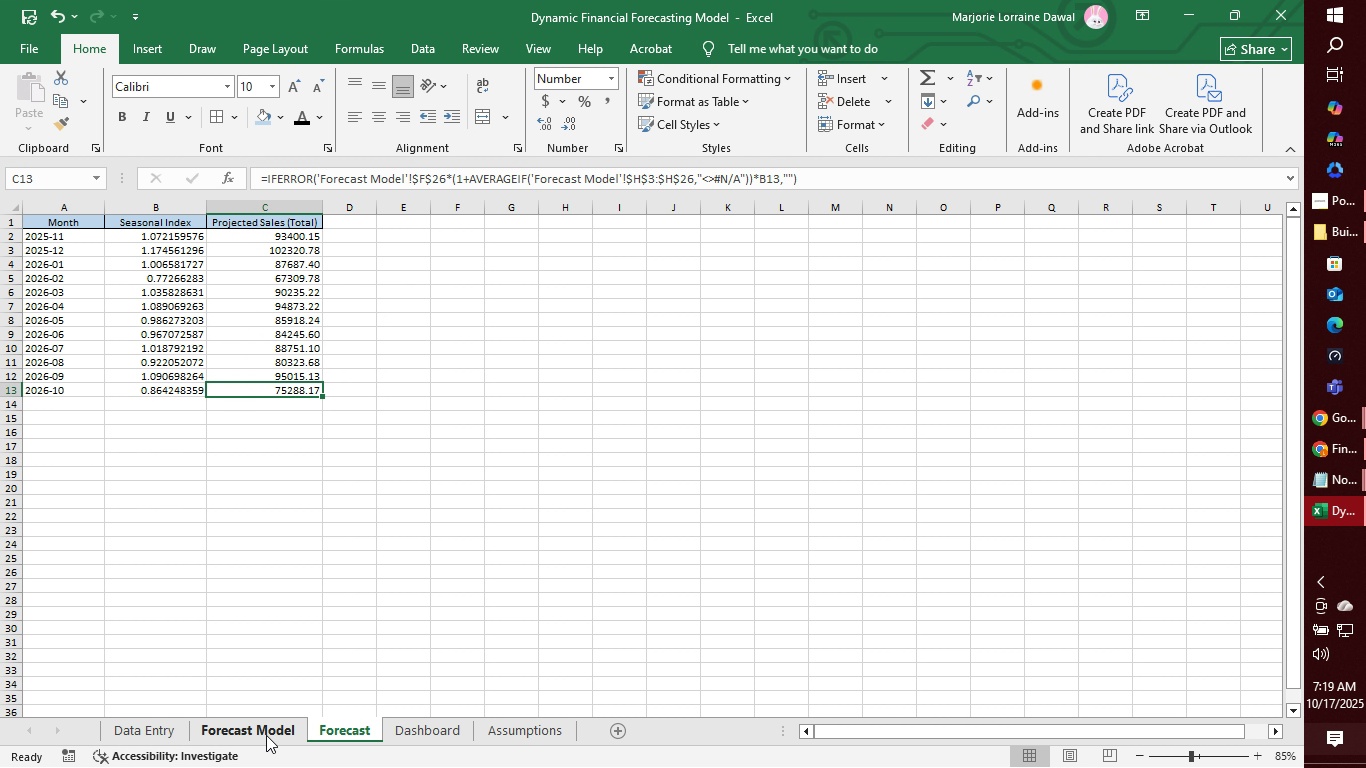 
left_click([266, 735])
 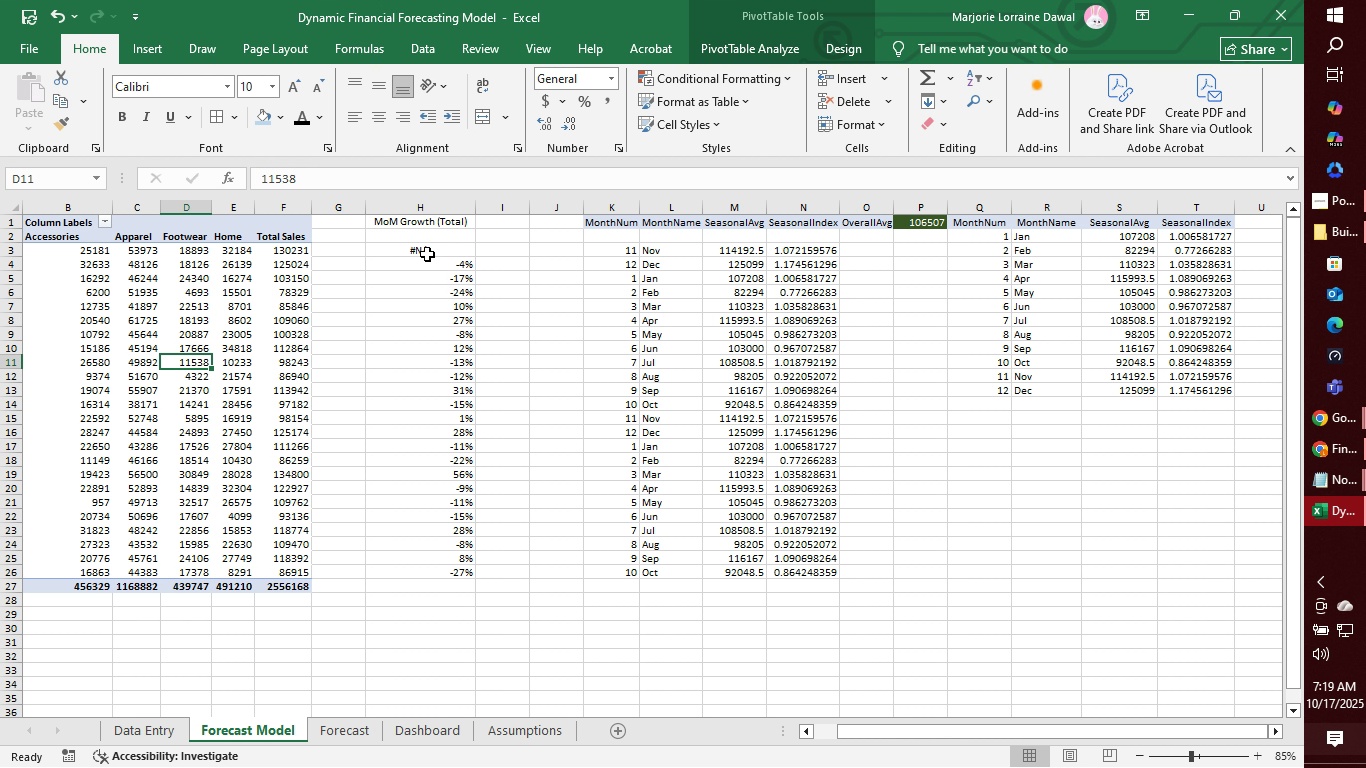 
left_click([423, 252])
 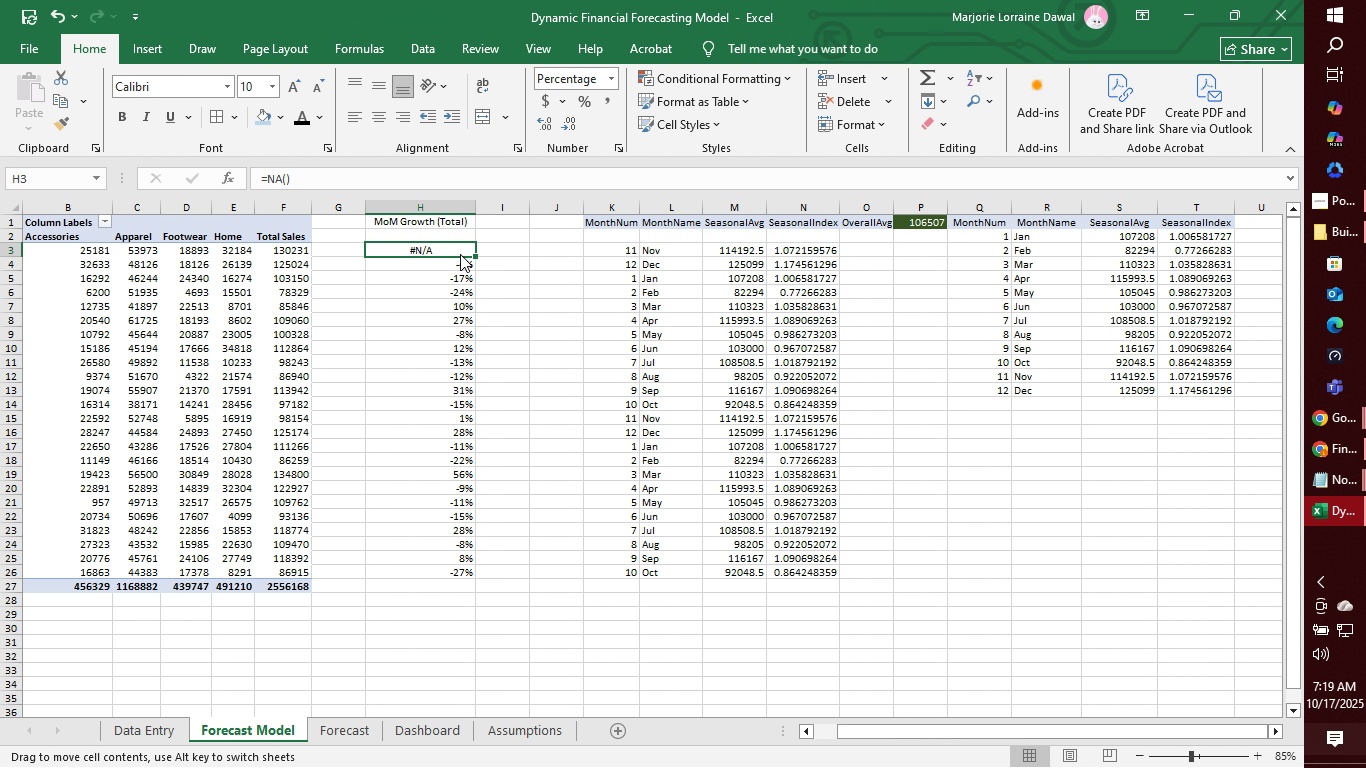 
left_click([460, 254])
 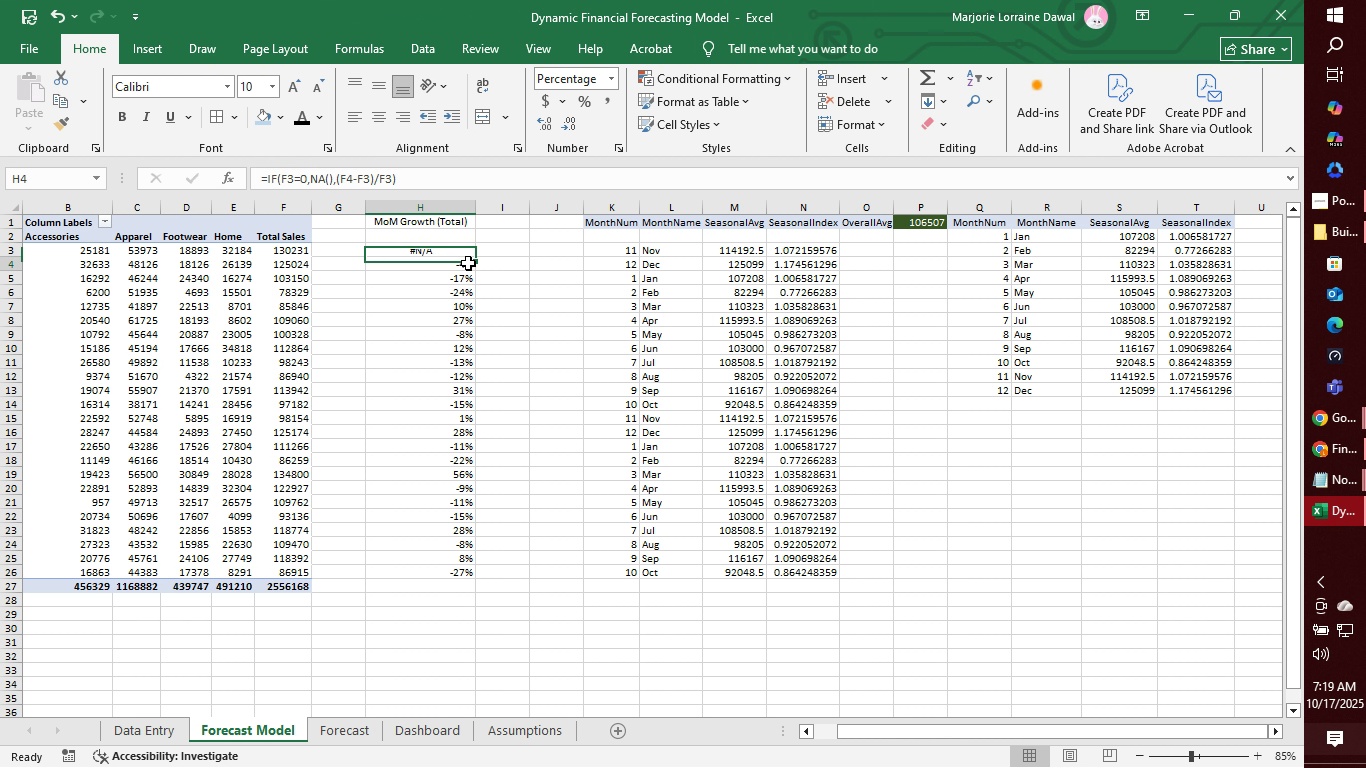 
left_click([468, 263])
 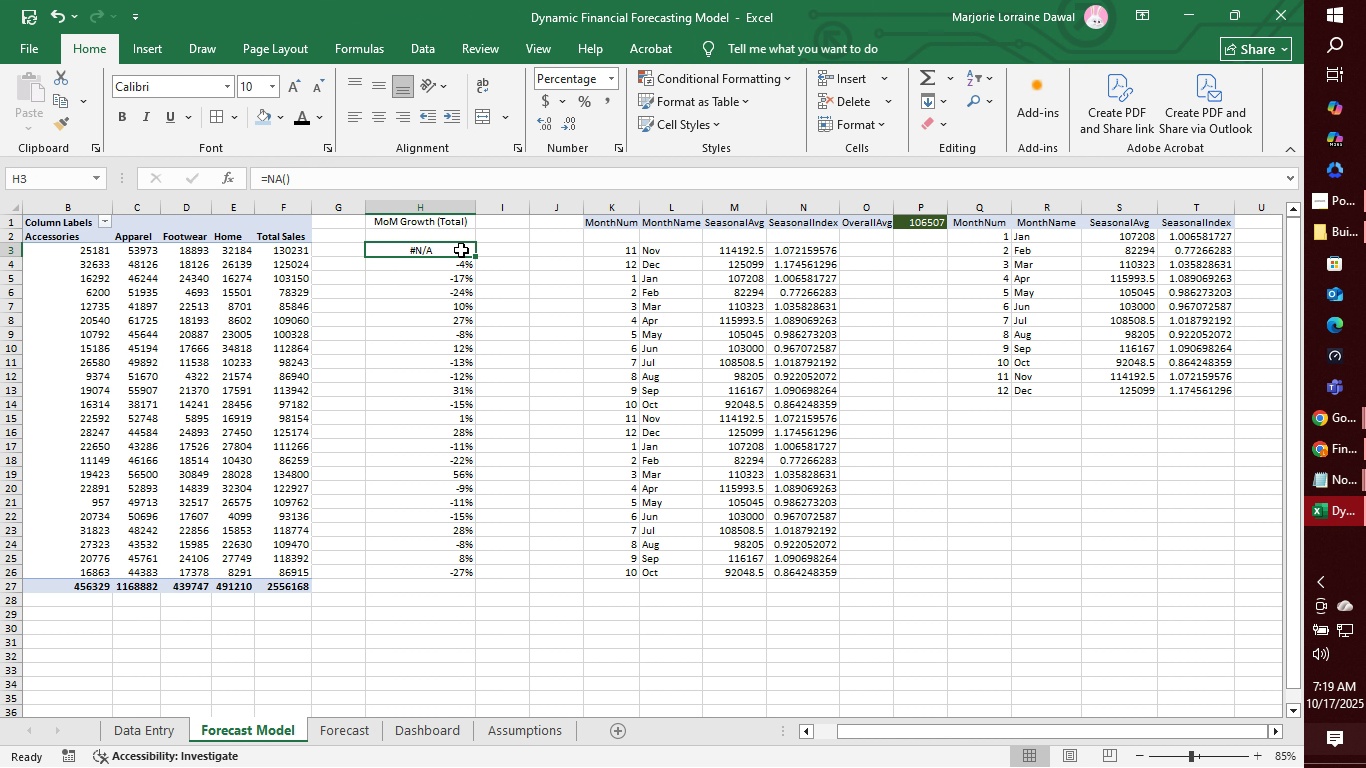 
left_click([461, 250])
 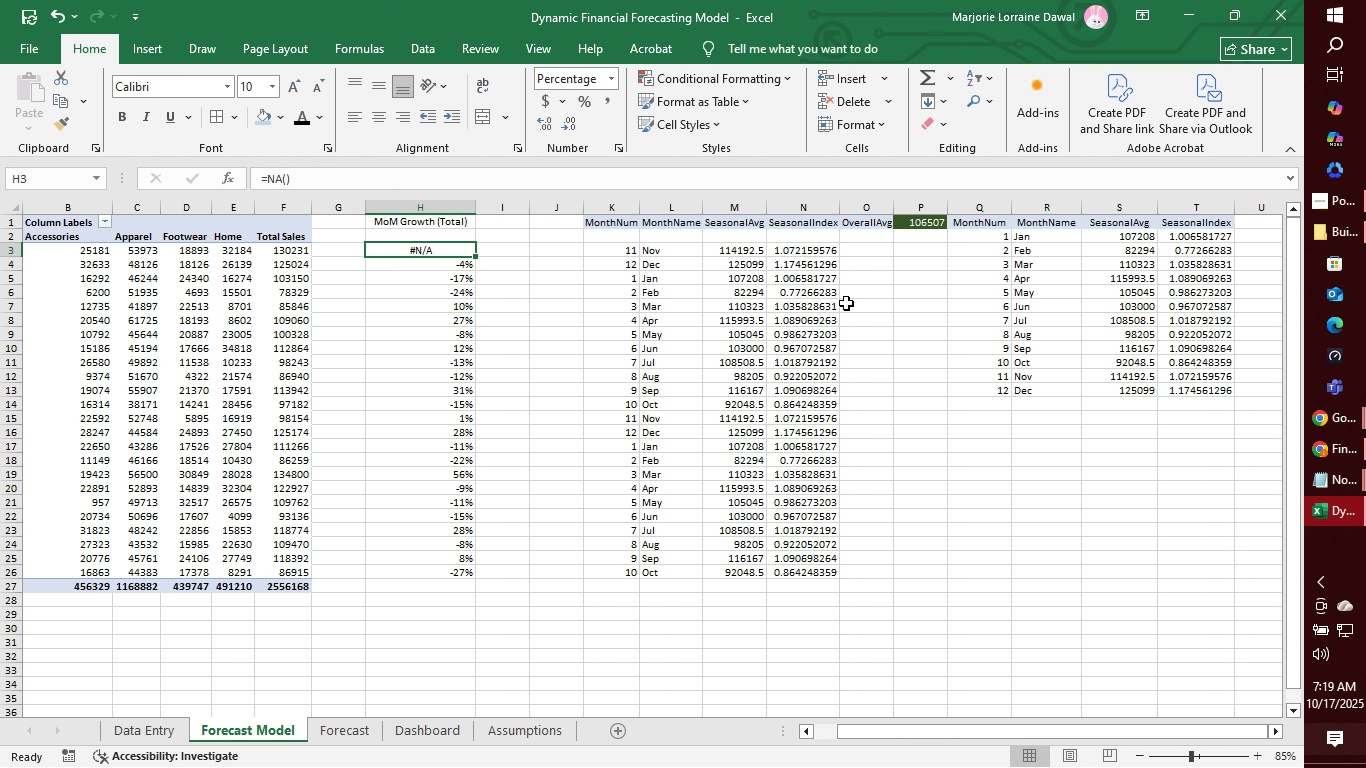 
wait(6.36)
 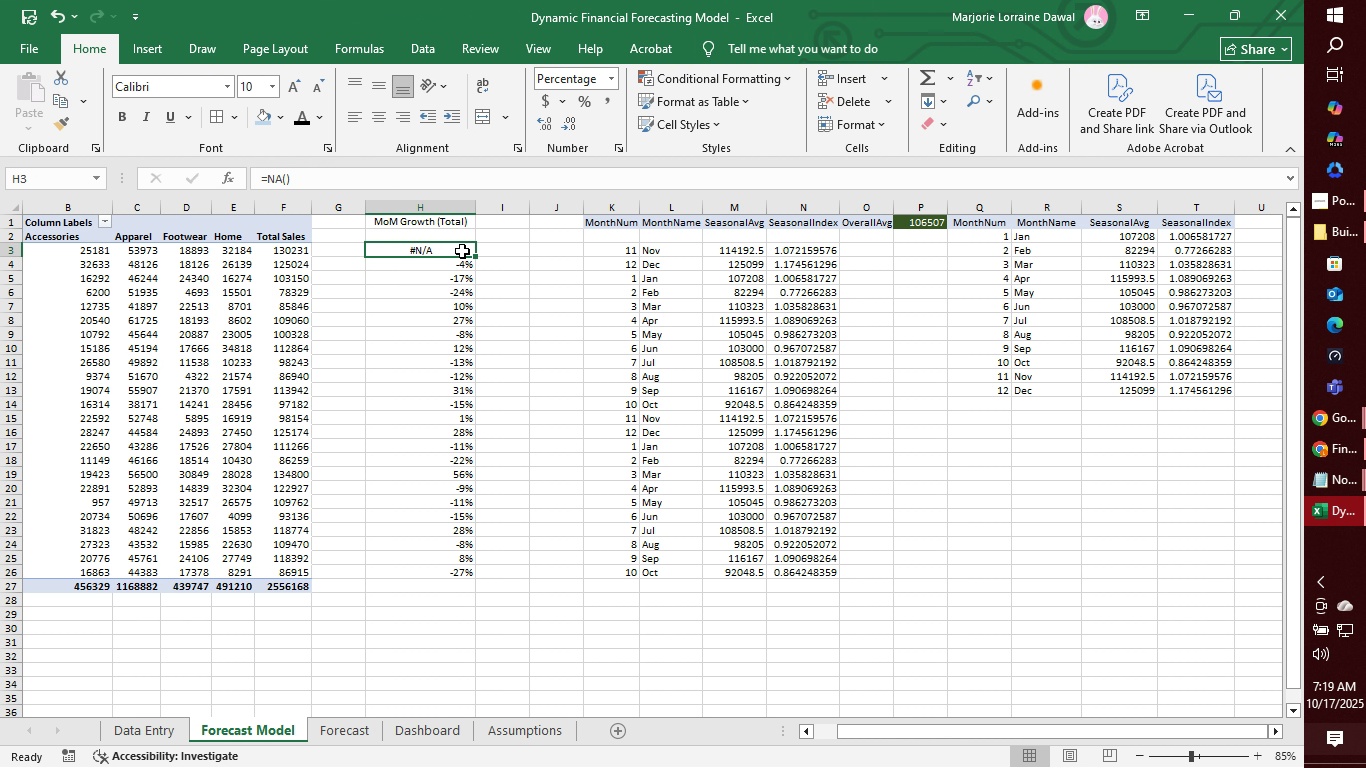 
left_click([1020, 269])
 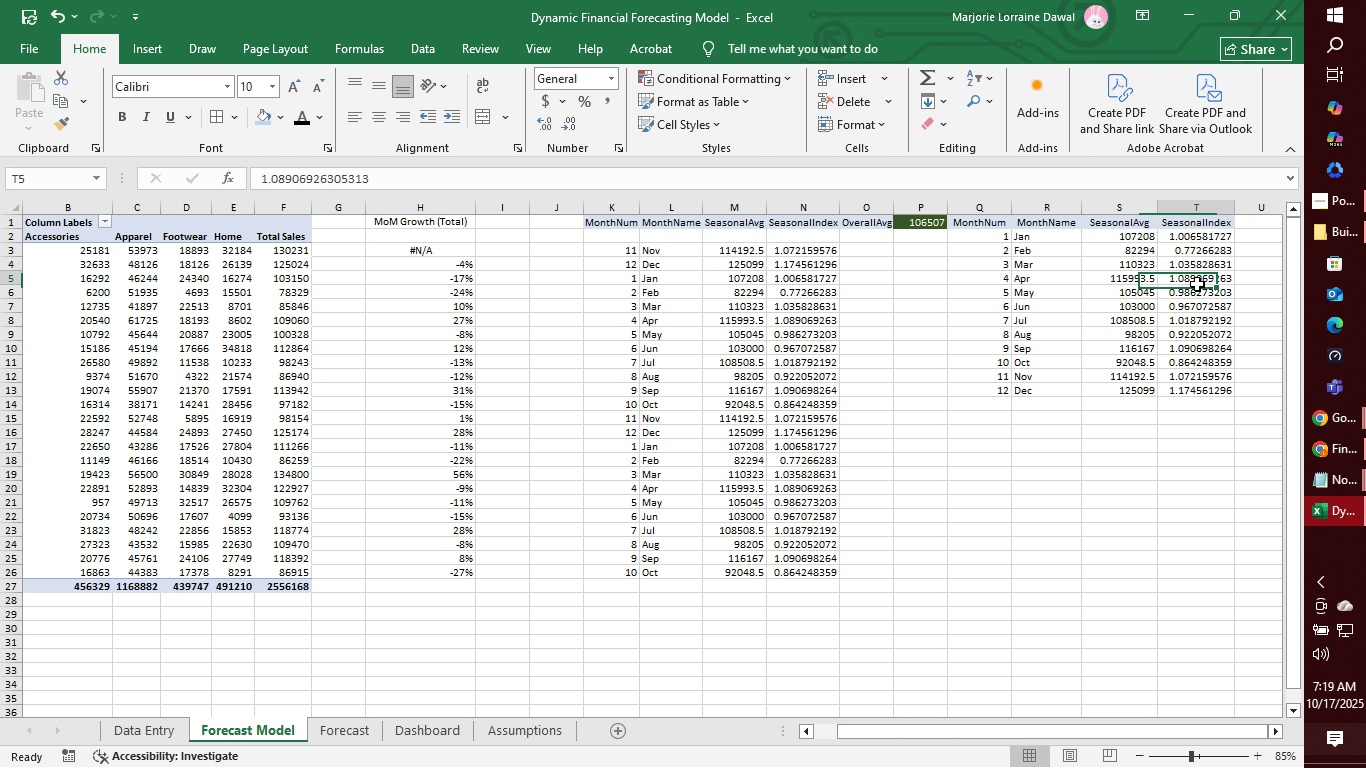 
double_click([1197, 284])
 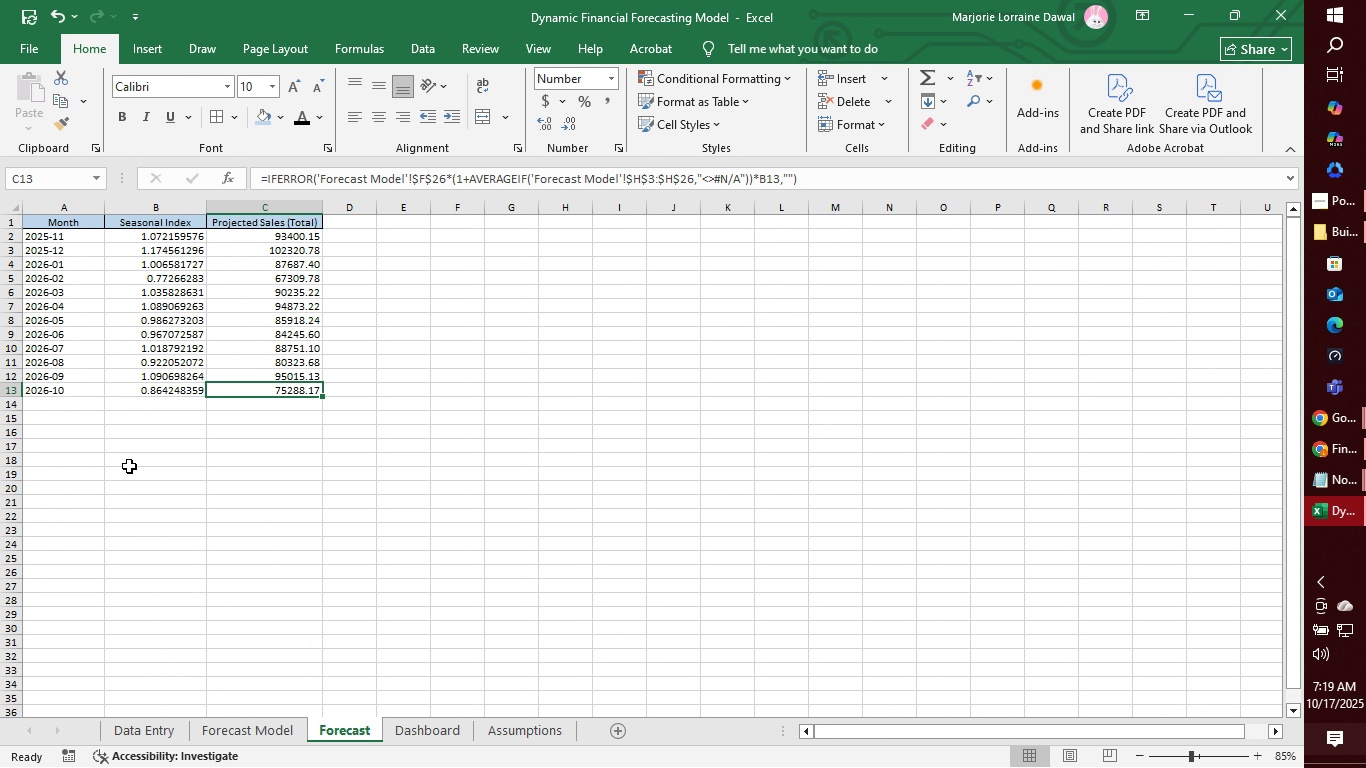 
wait(8.74)
 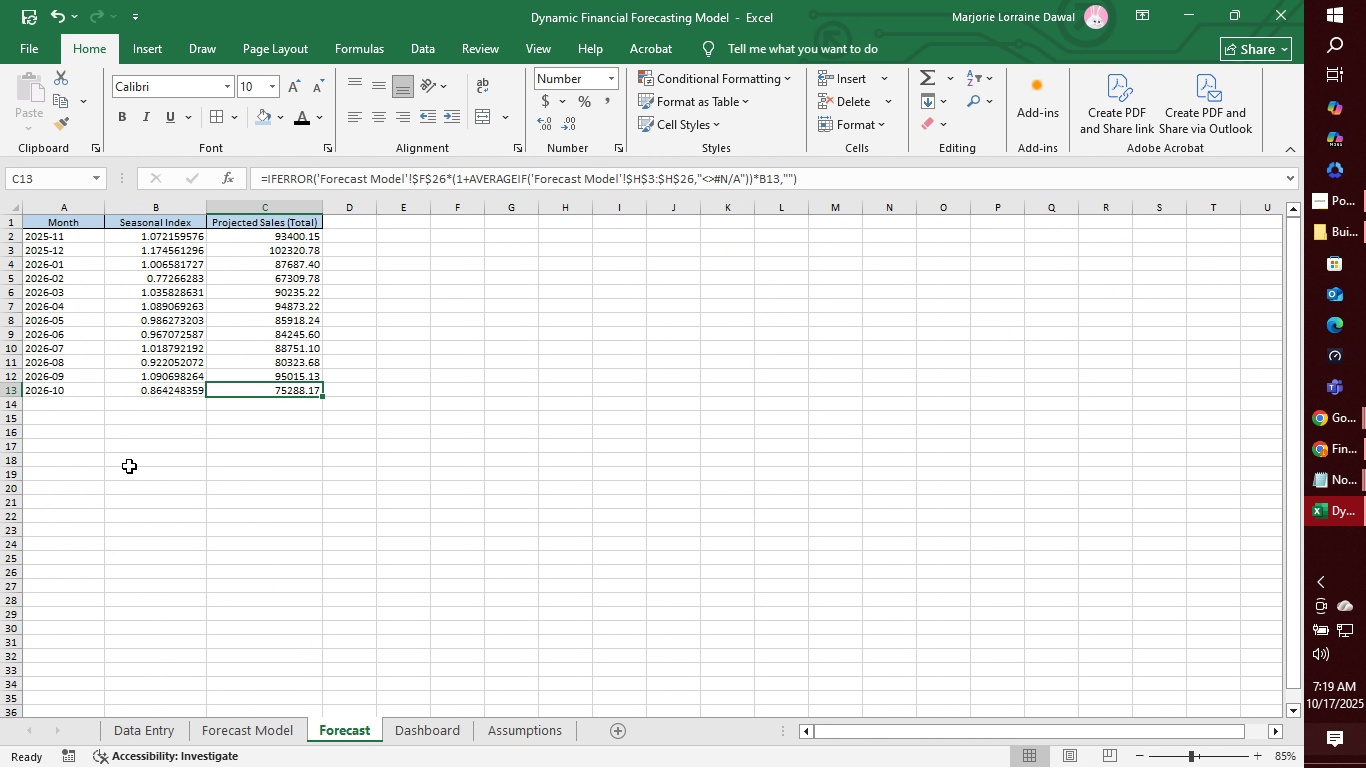 
left_click([418, 729])
 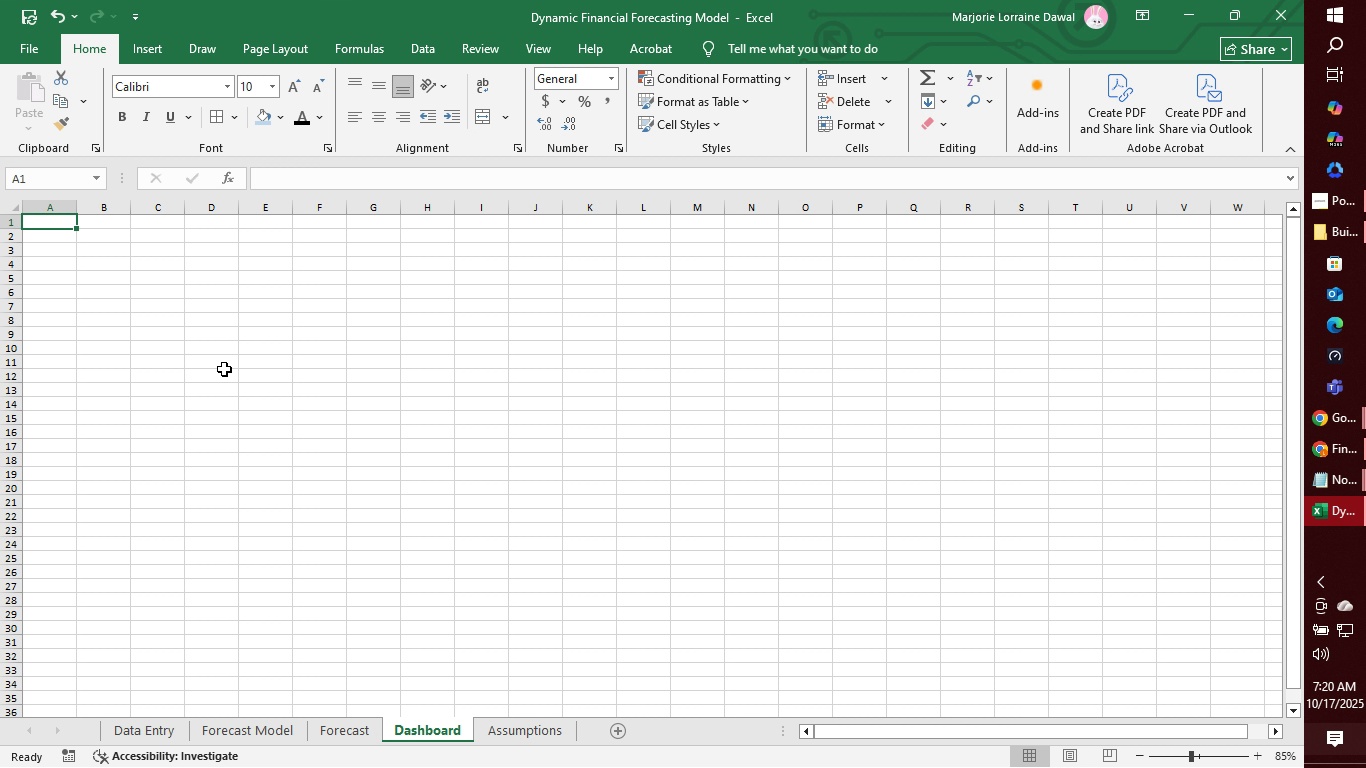 
wait(22.21)
 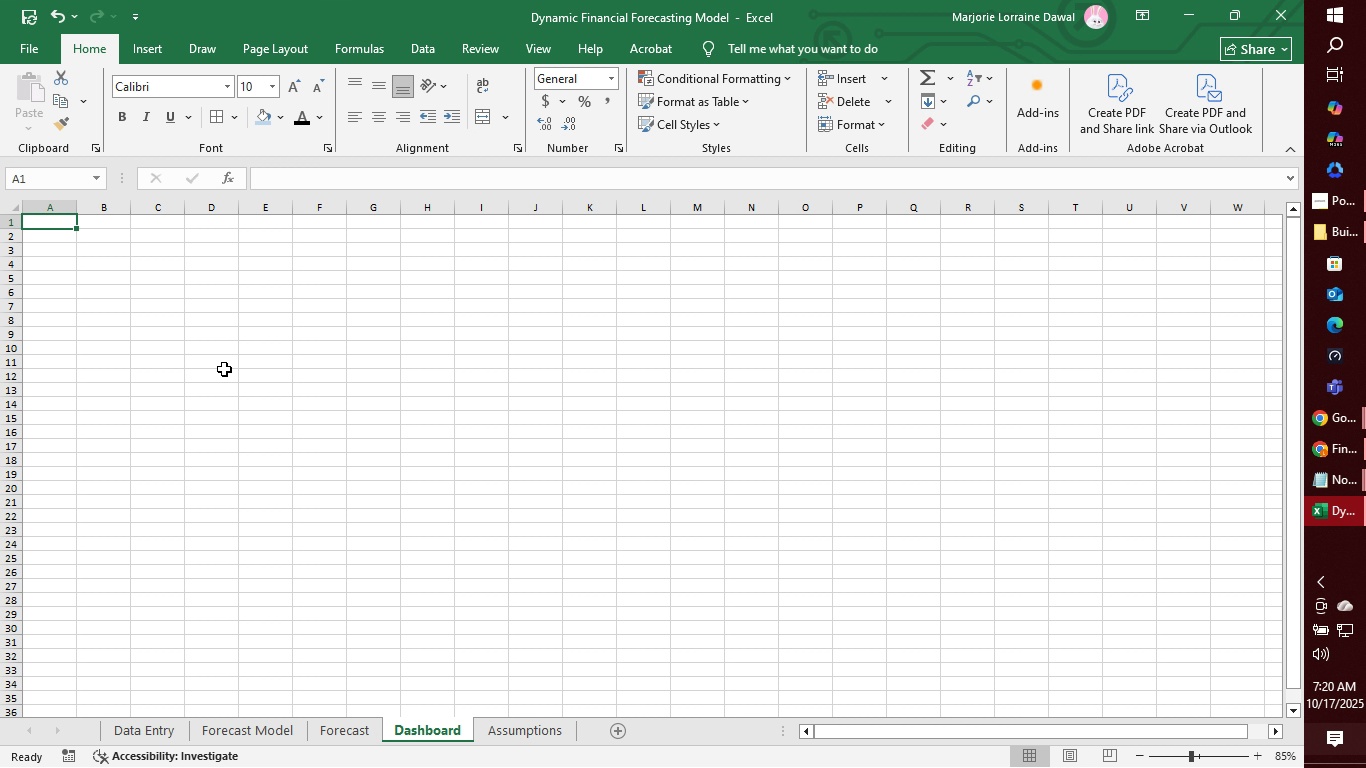 
type(Key Metrics)
 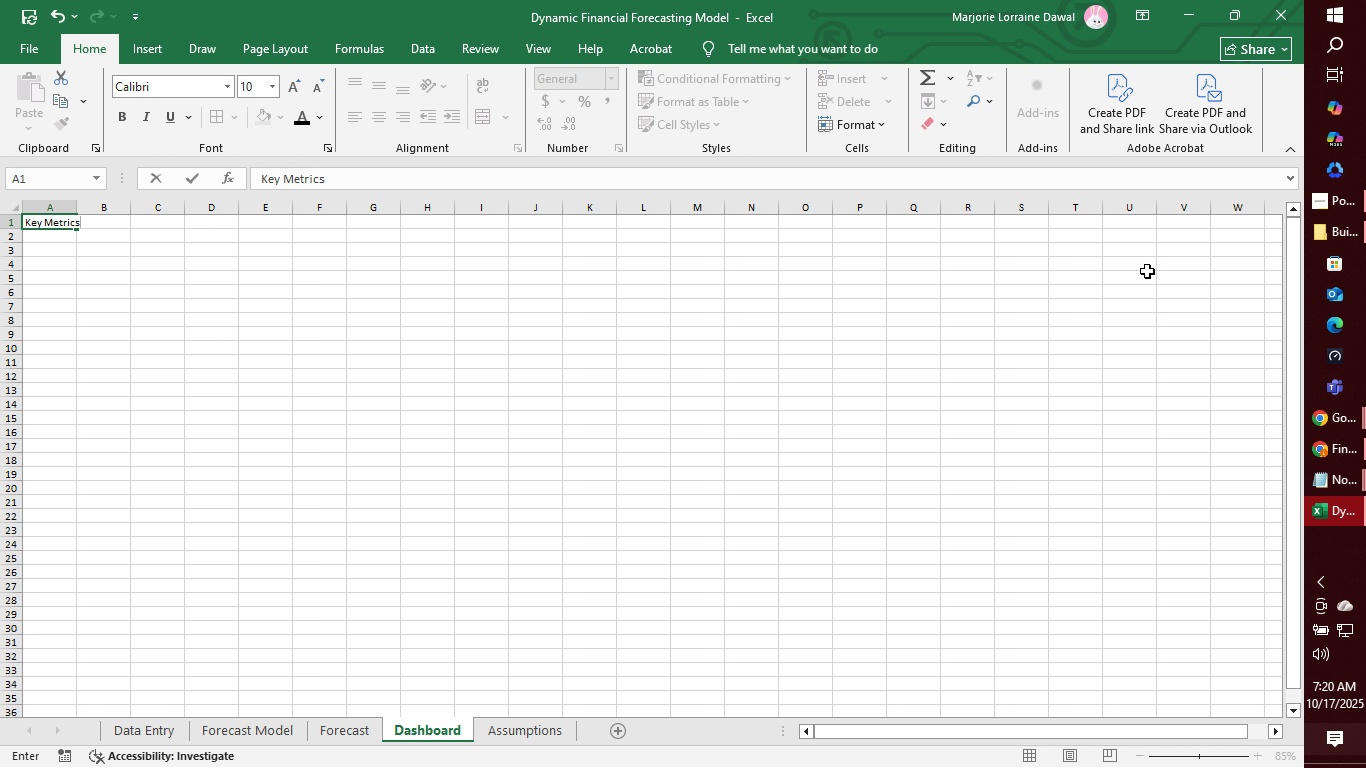 
wait(9.97)
 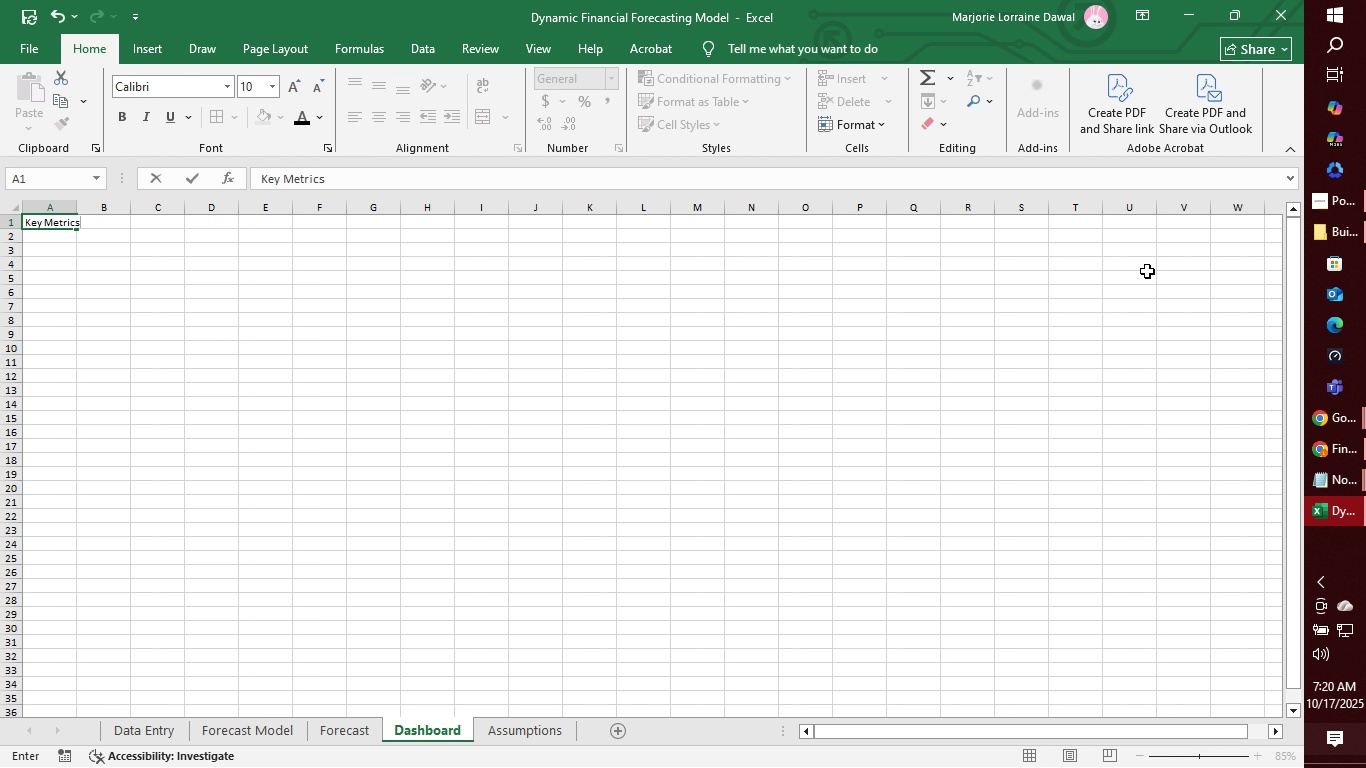 
left_click([38, 222])
 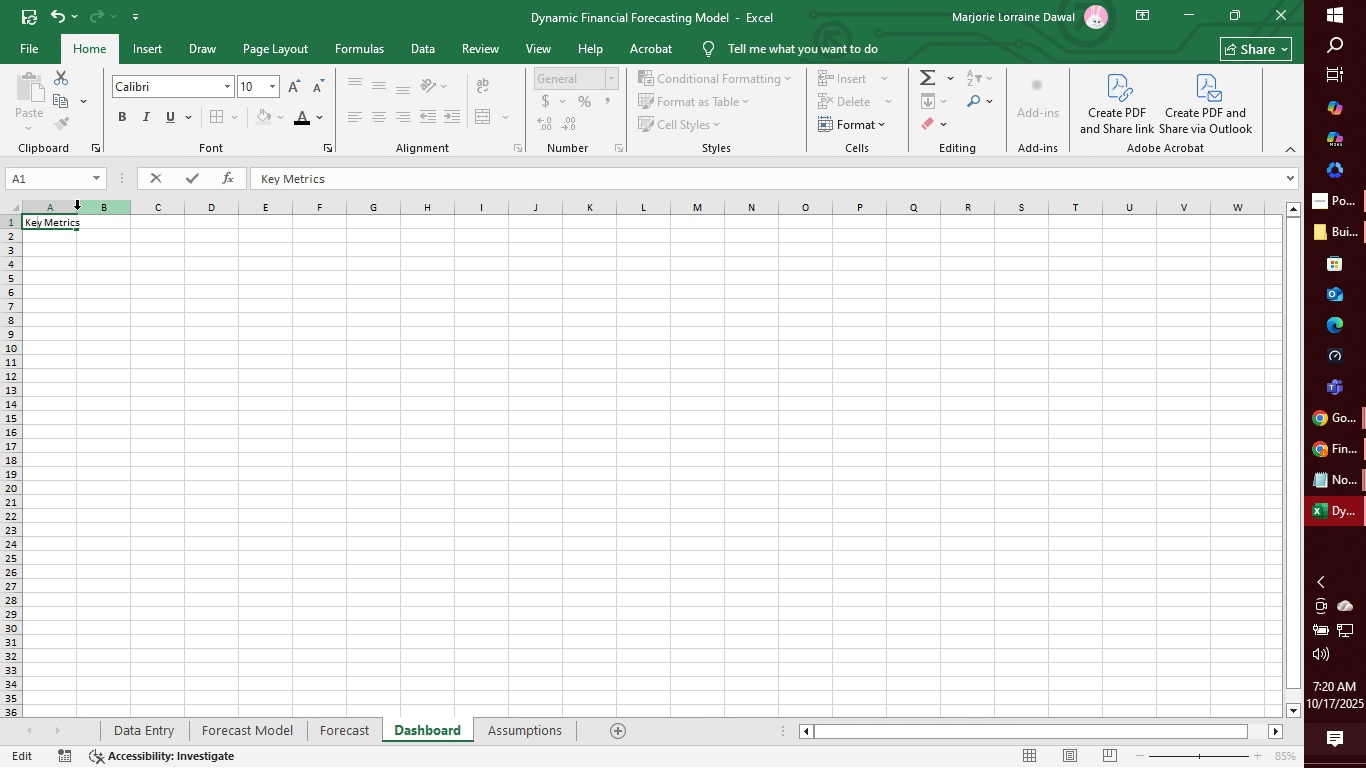 
left_click([70, 277])
 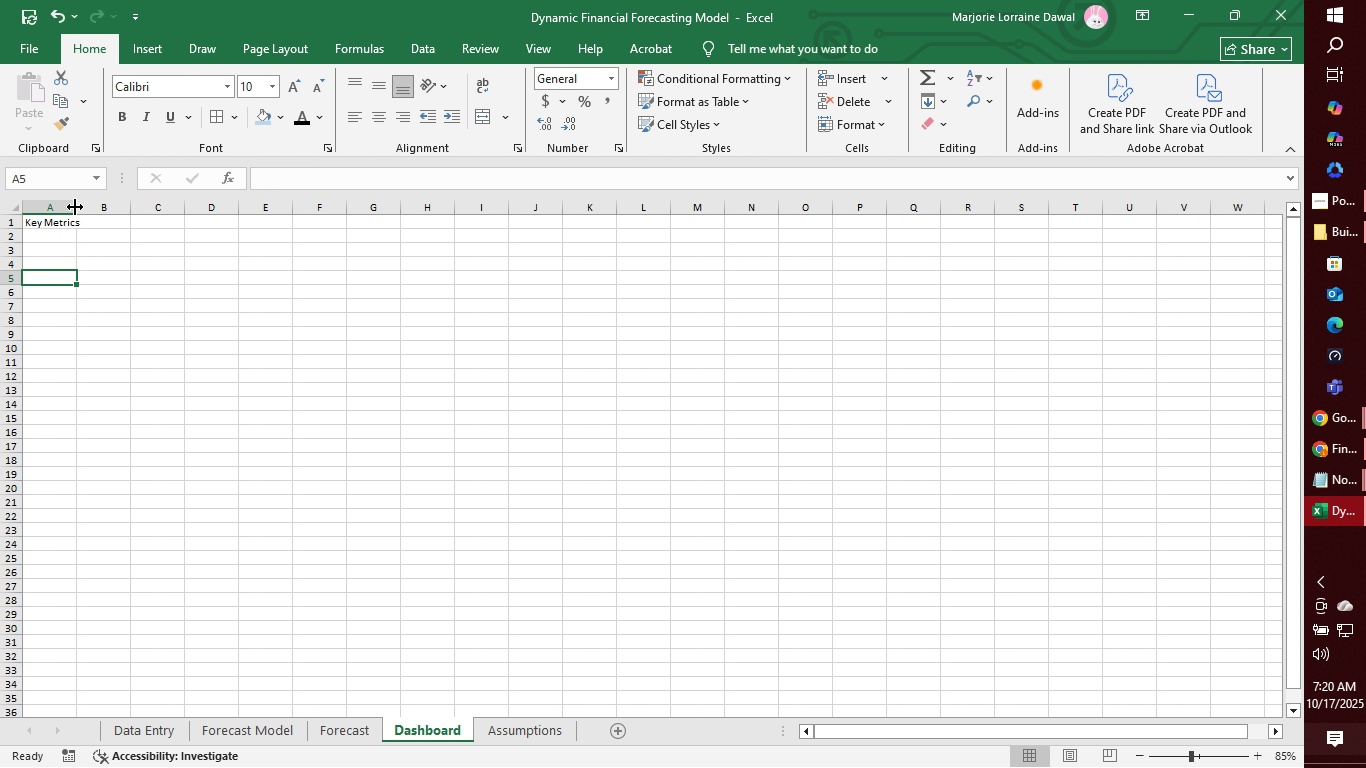 
left_click_drag(start_coordinate=[75, 207], to_coordinate=[183, 213])
 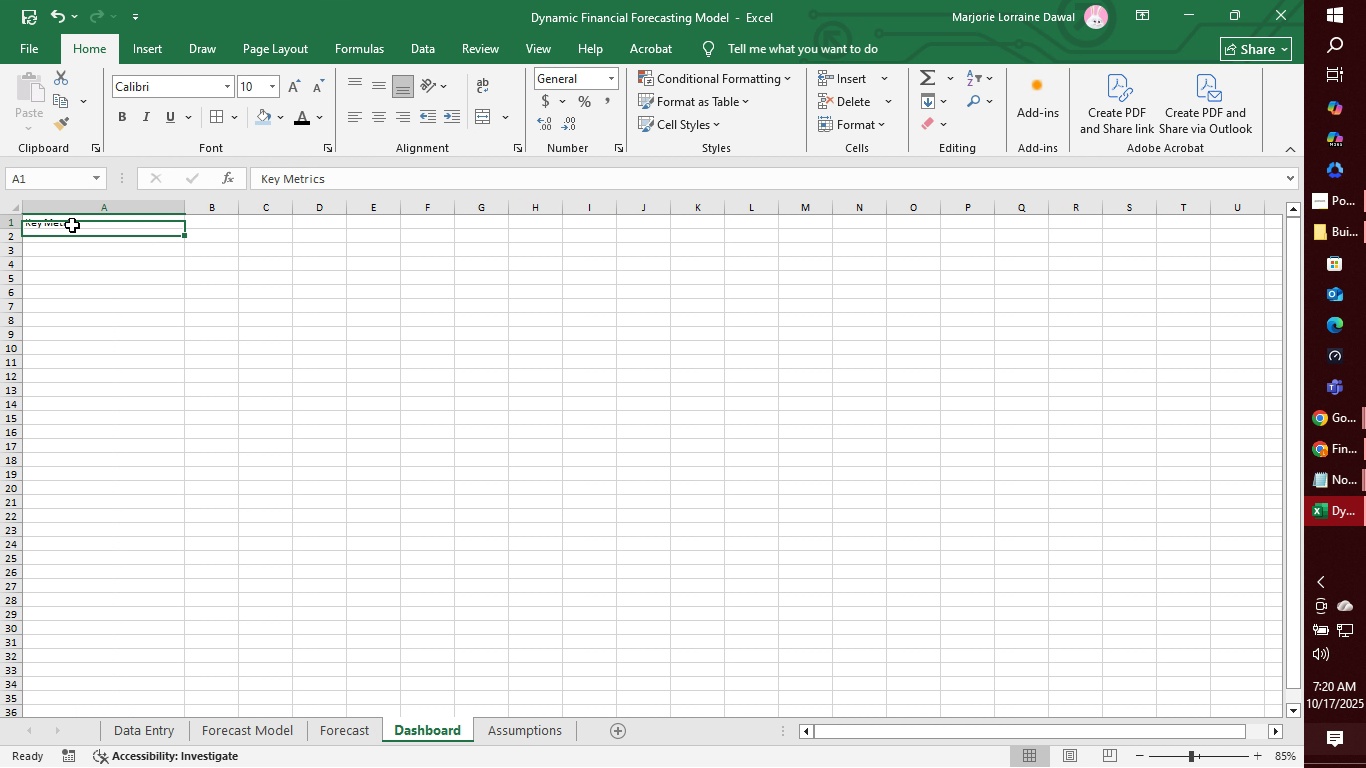 
left_click([72, 225])
 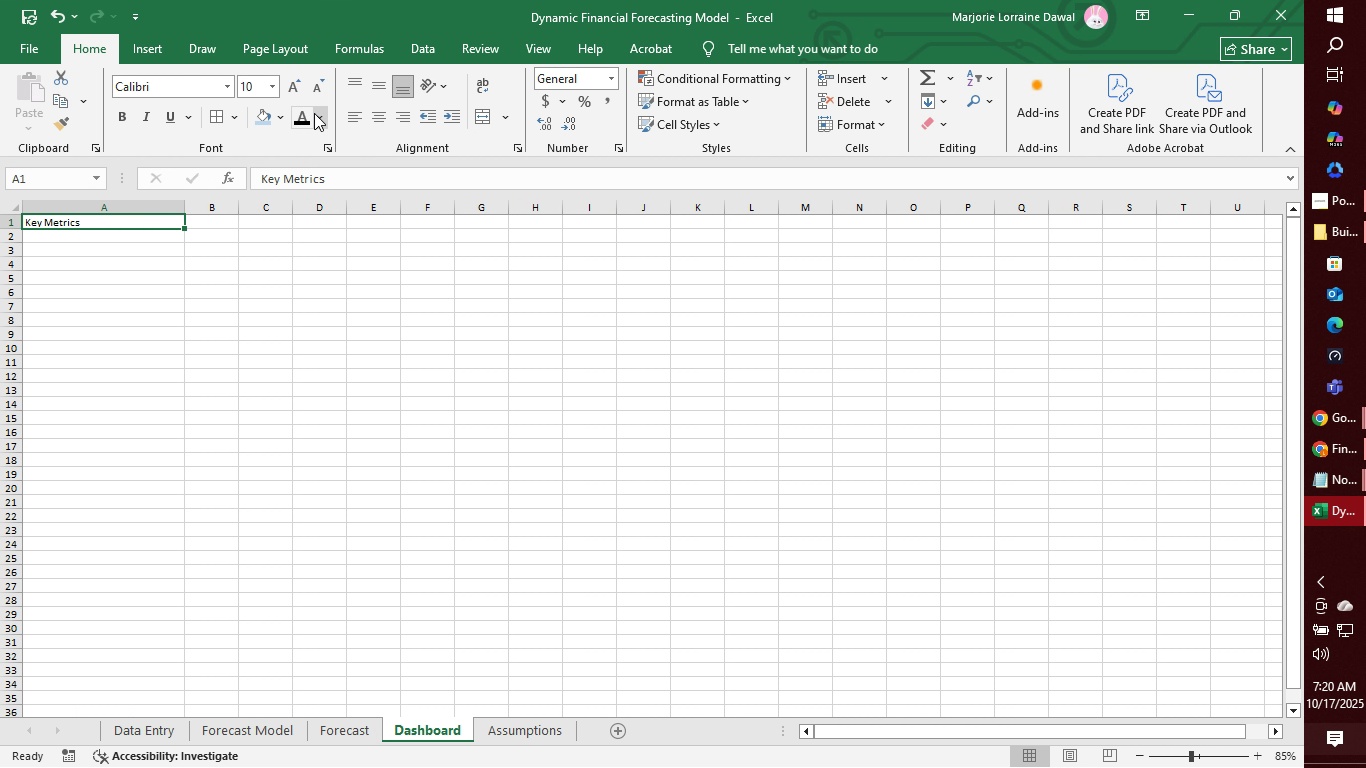 
left_click([322, 116])
 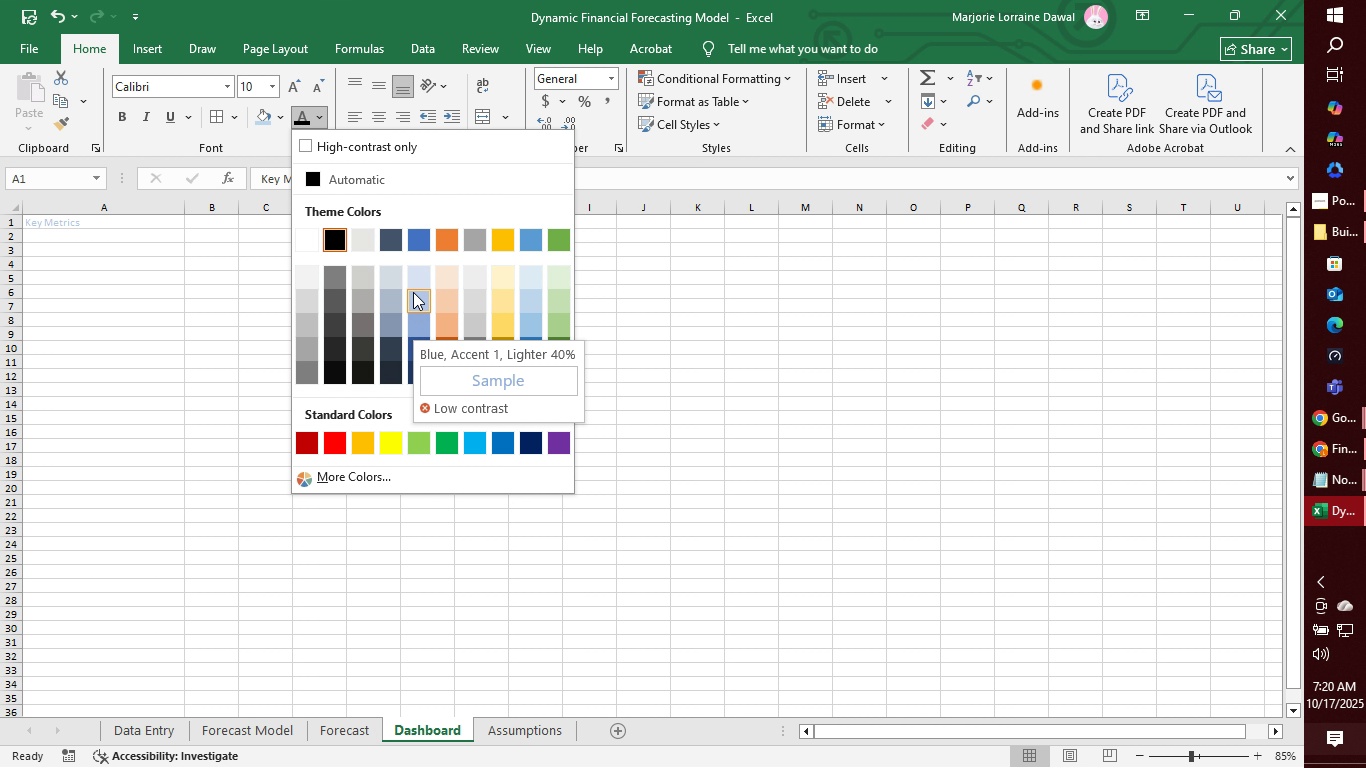 
wait(5.45)
 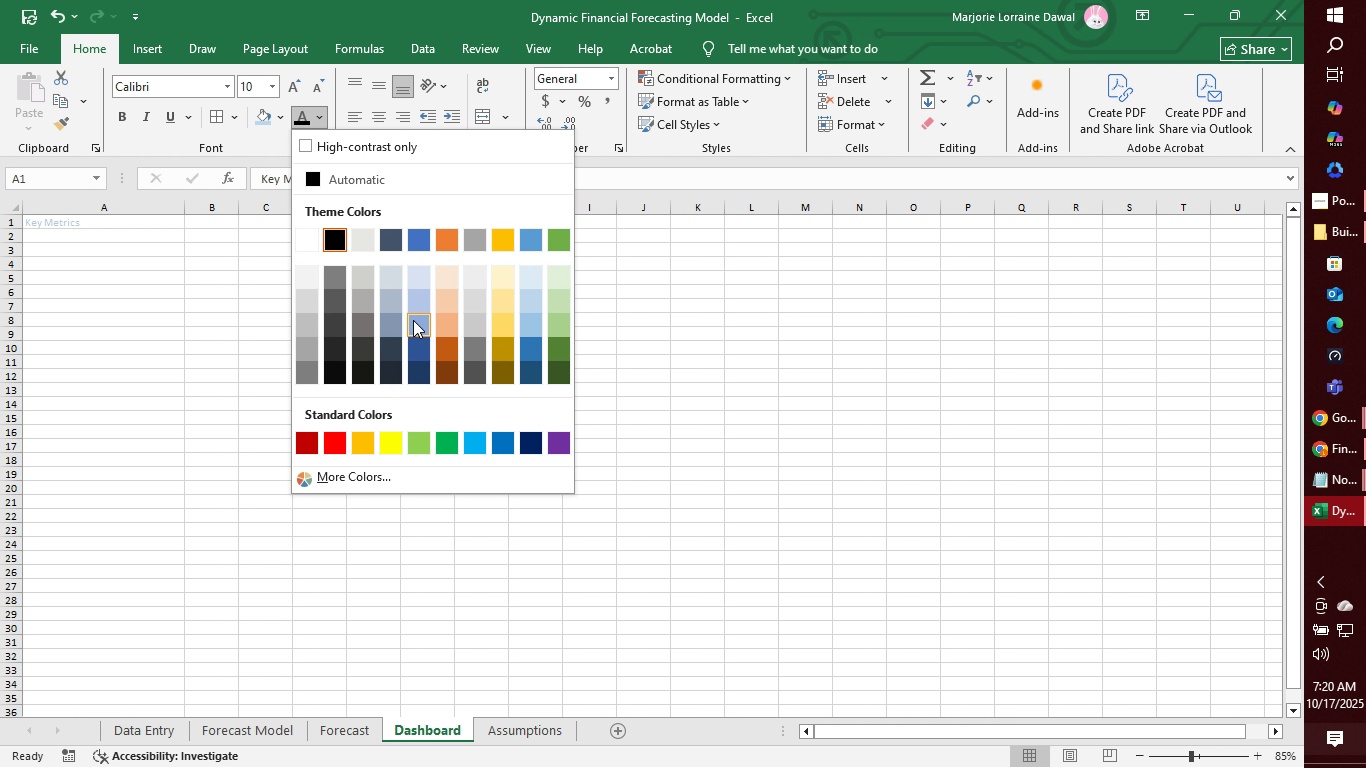 
left_click([253, 239])
 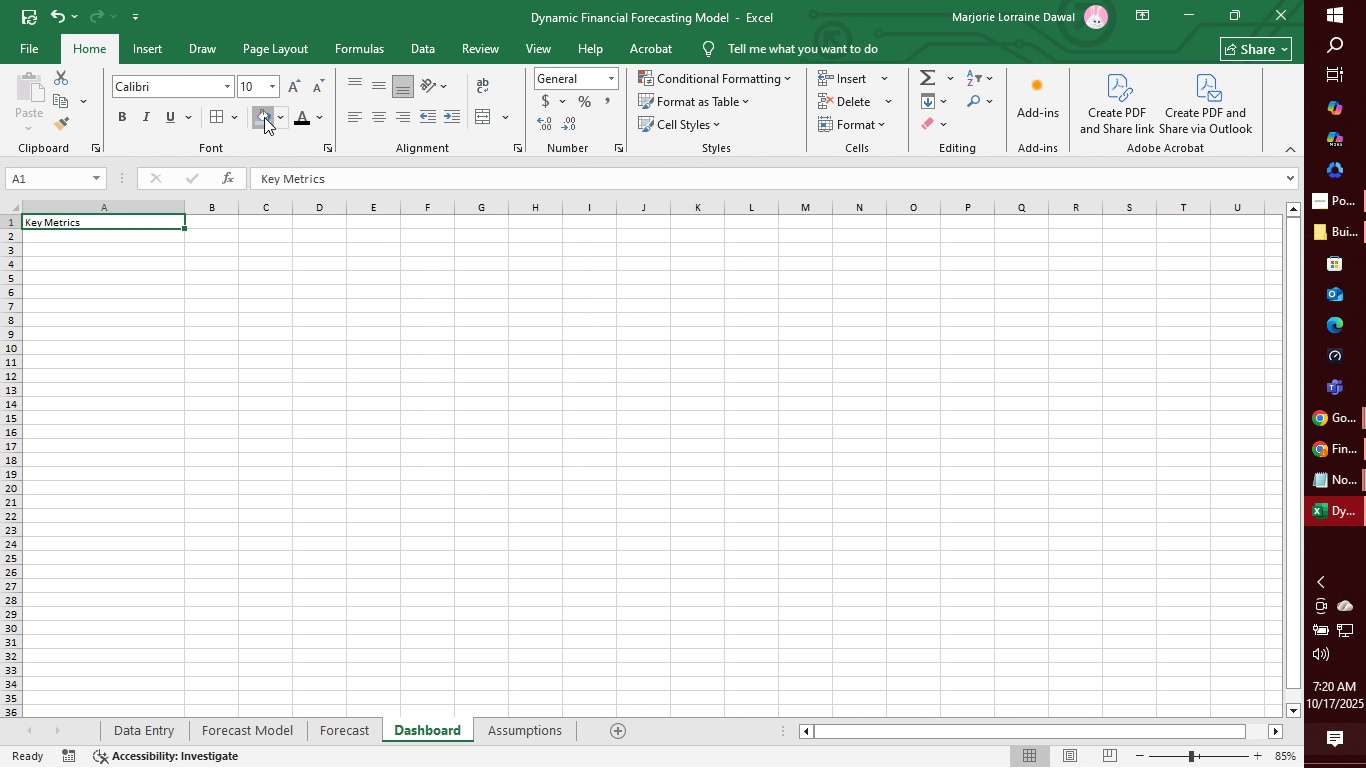 
left_click([264, 117])
 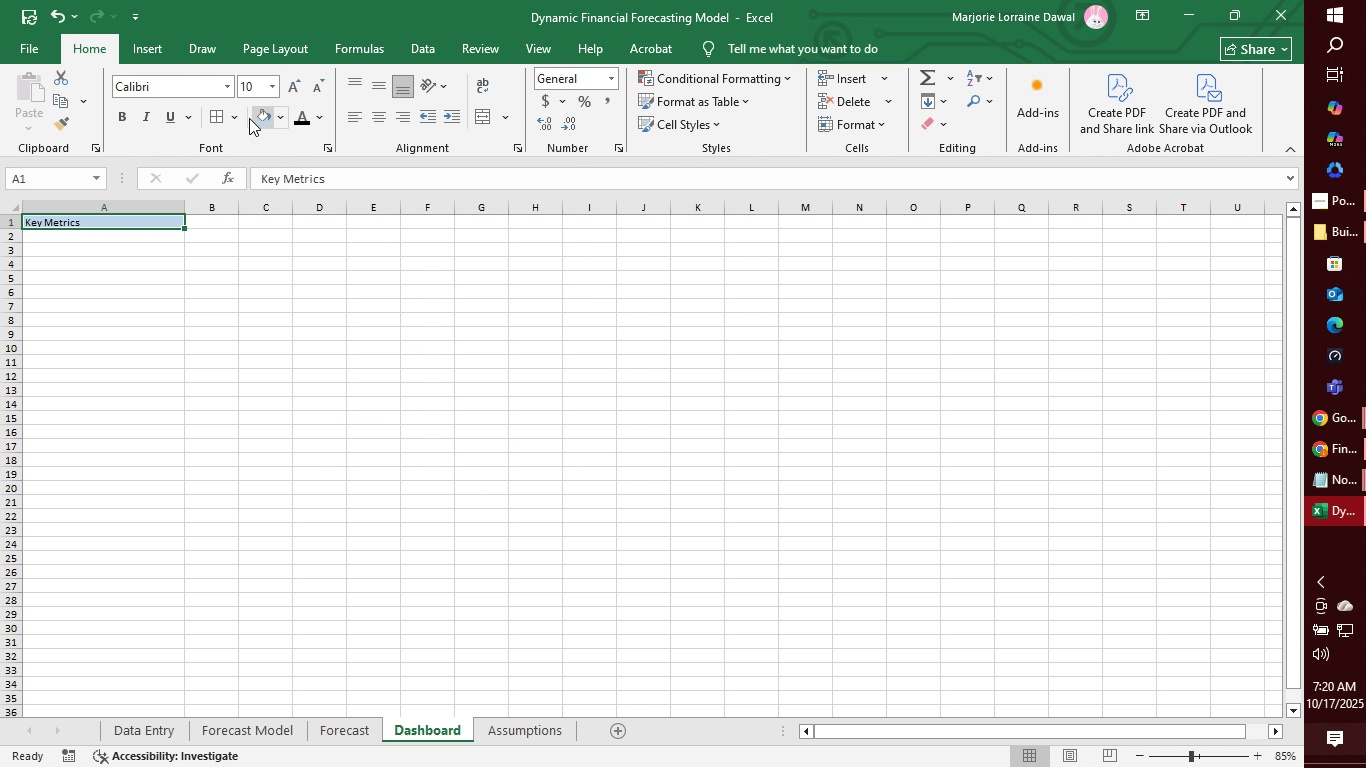 
left_click([125, 116])
 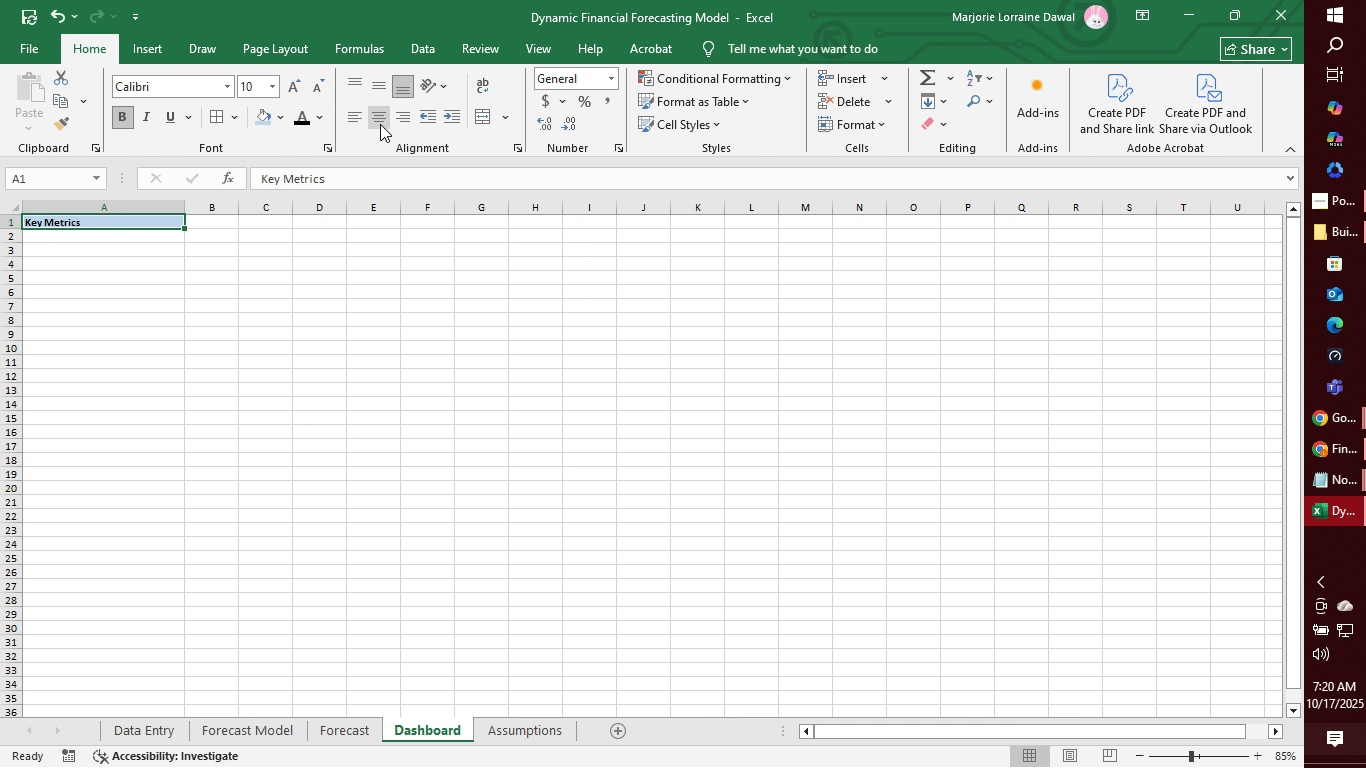 
left_click([387, 120])
 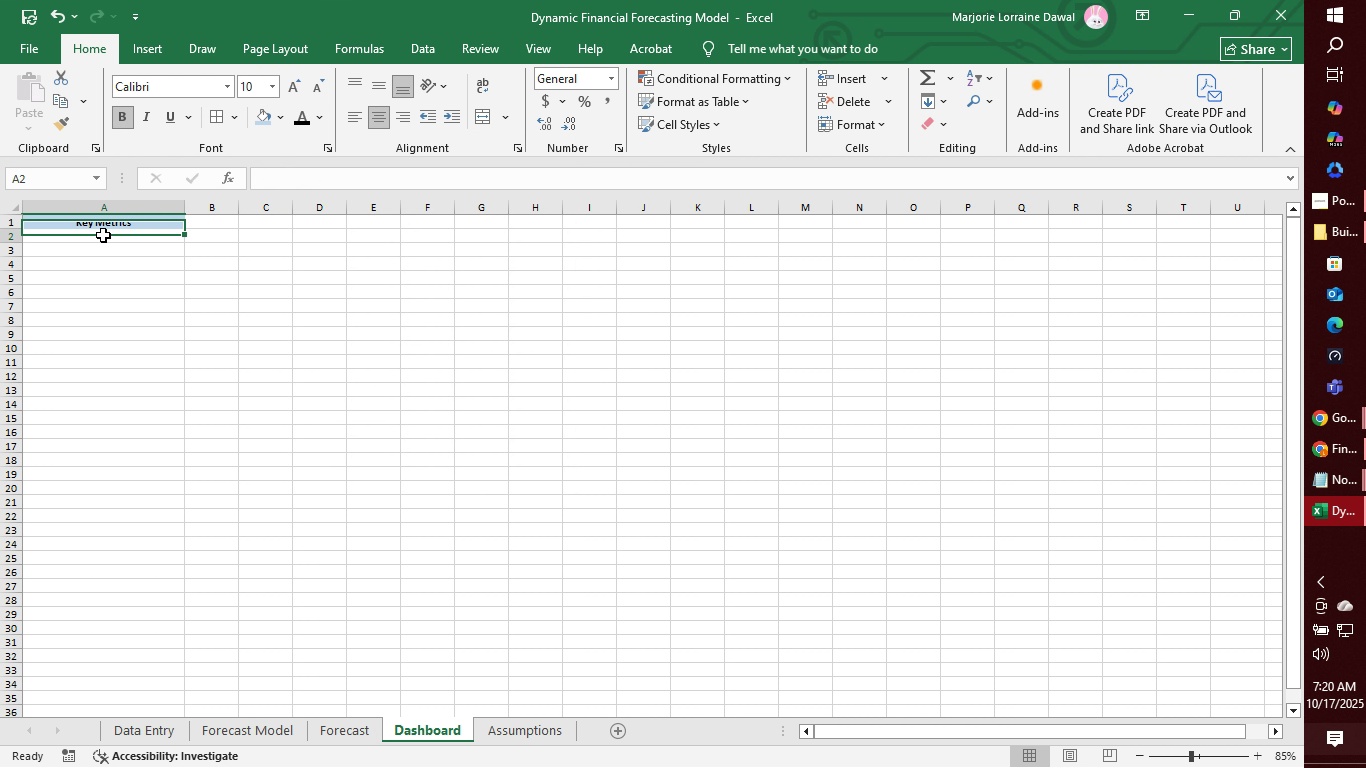 
left_click([103, 235])
 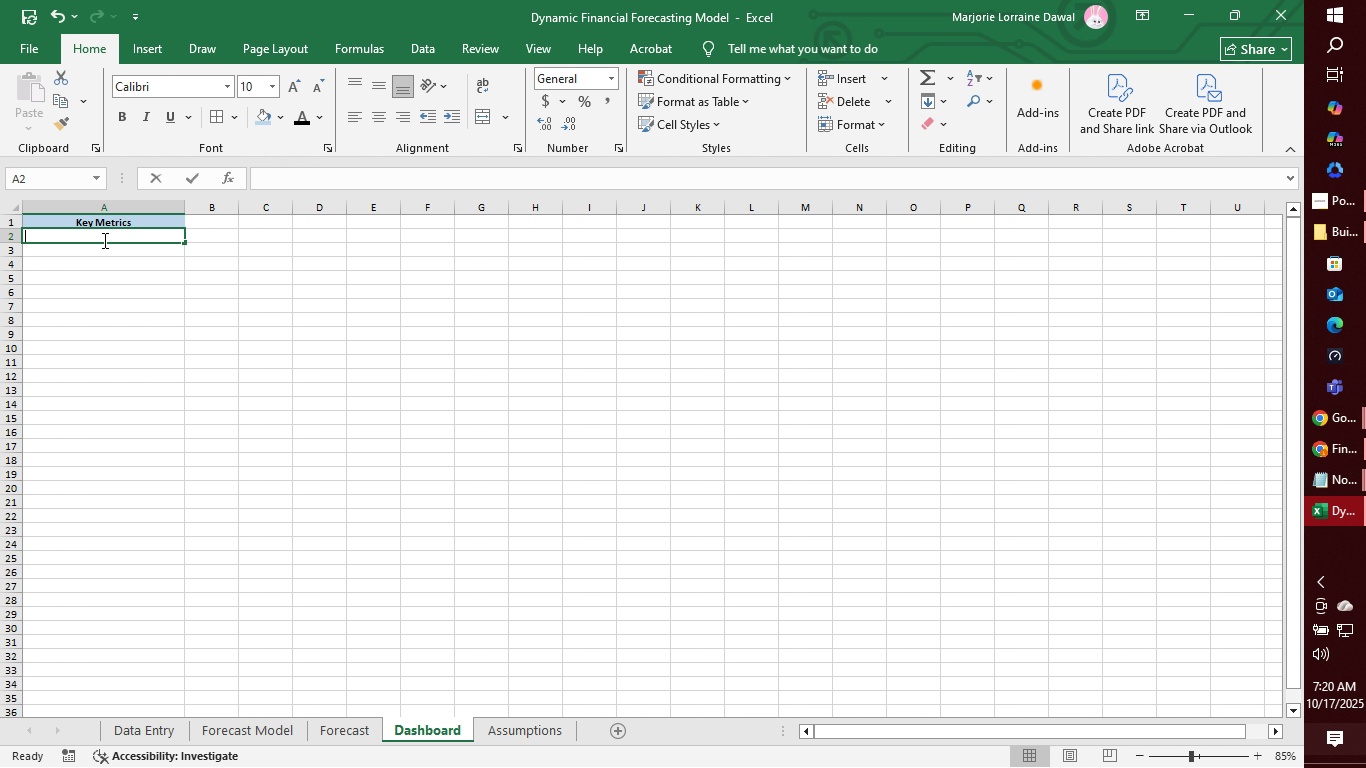 
type(Total Sales (last 12 months))
key(Tab)
 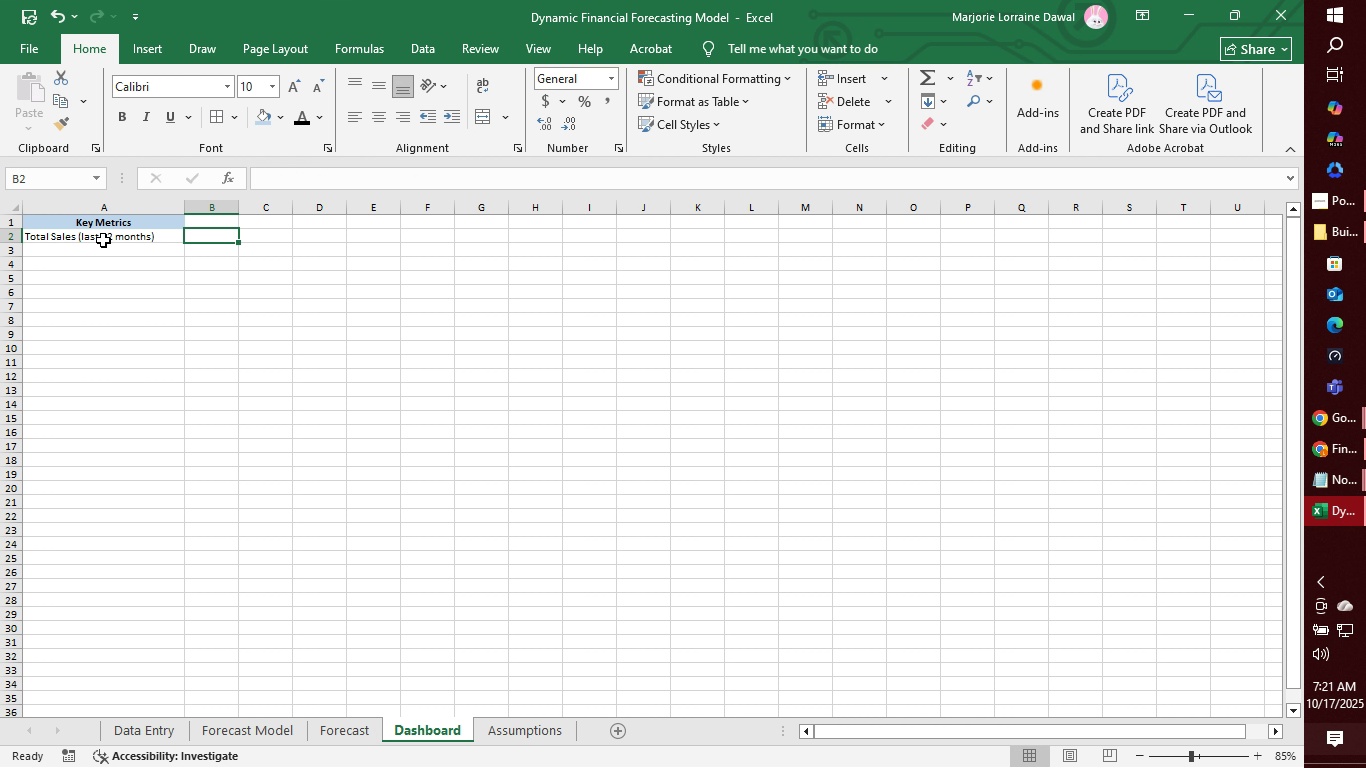 
wait(10.49)
 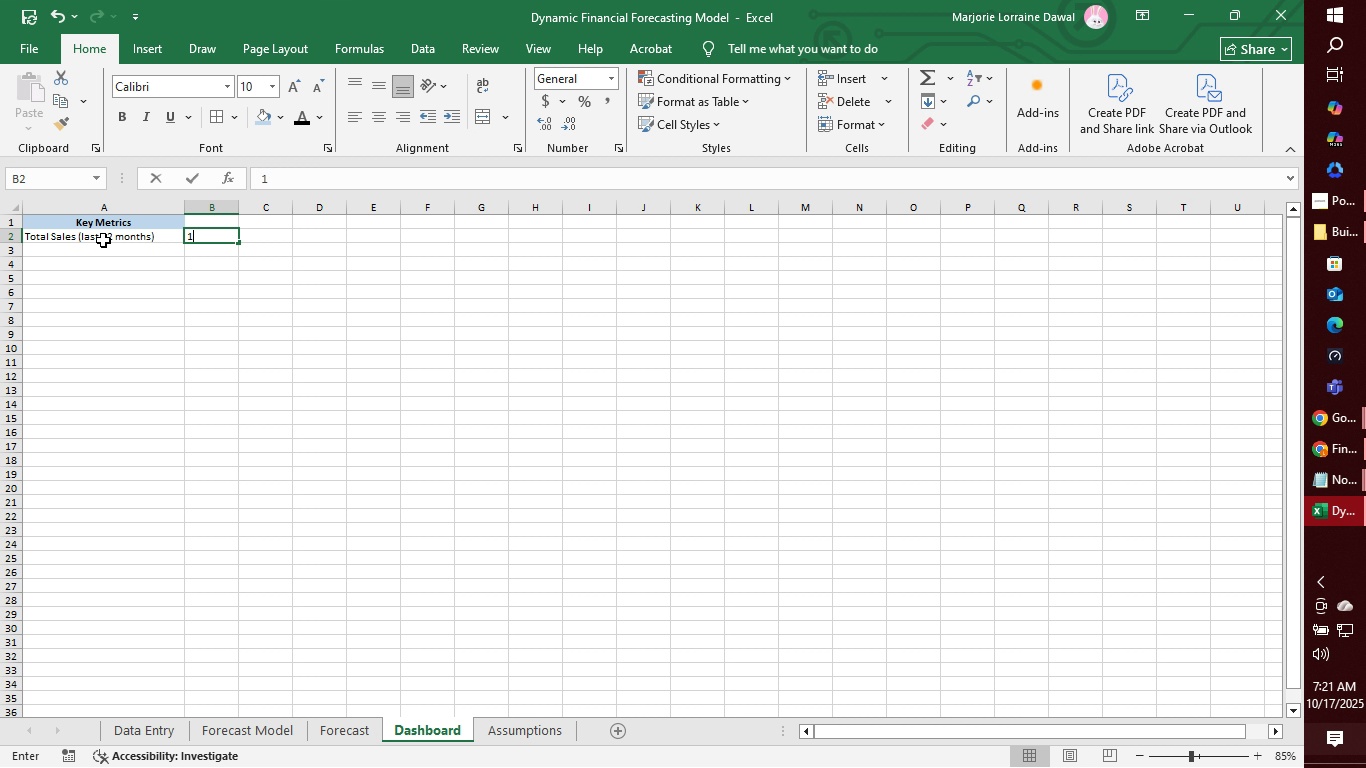 
type(1315029)
 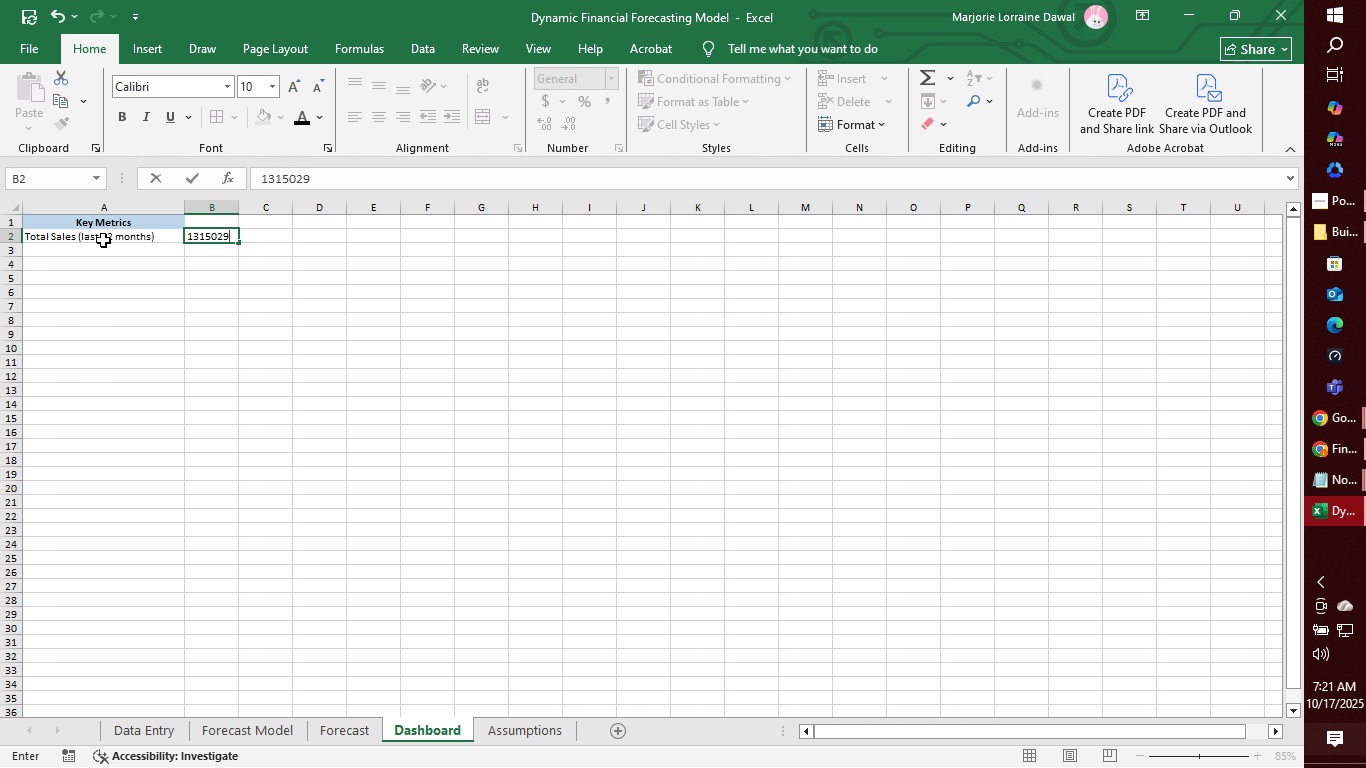 
wait(8.44)
 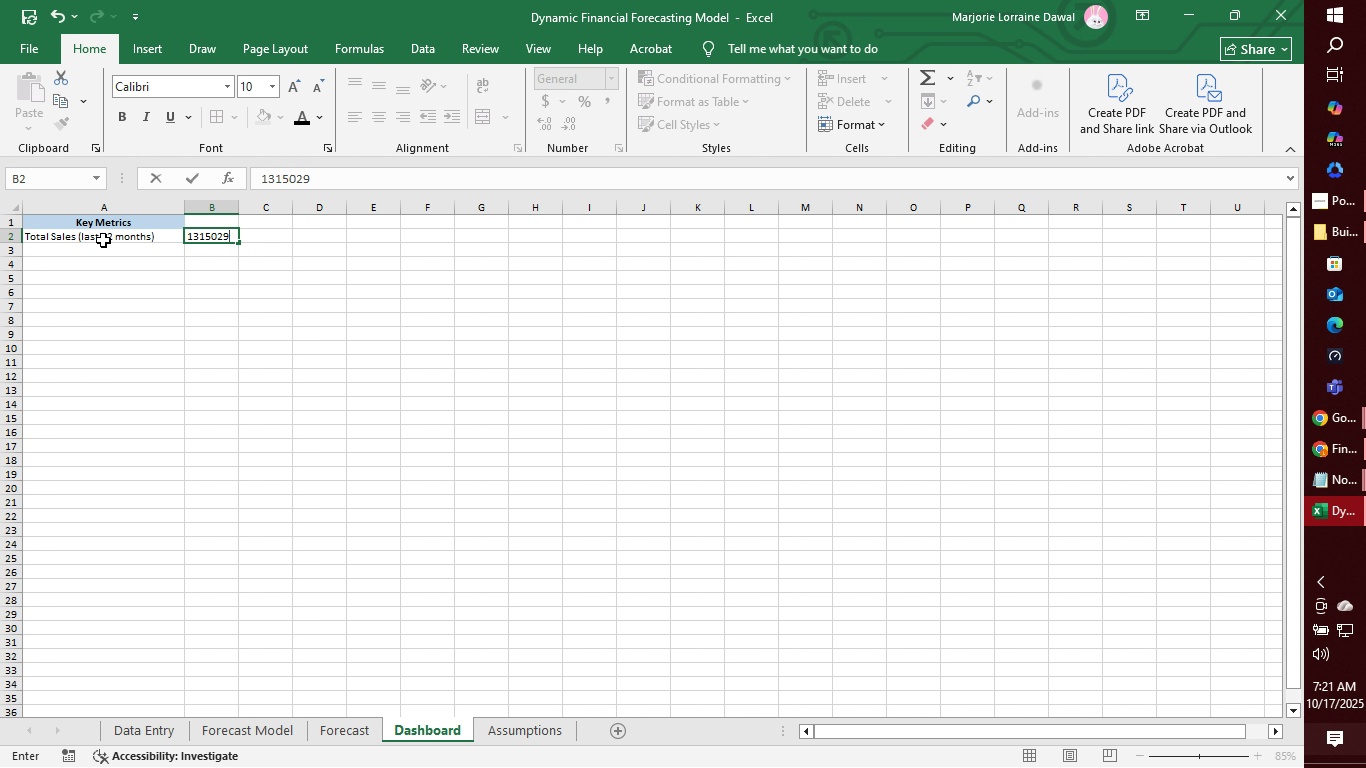 
left_click([126, 254])
 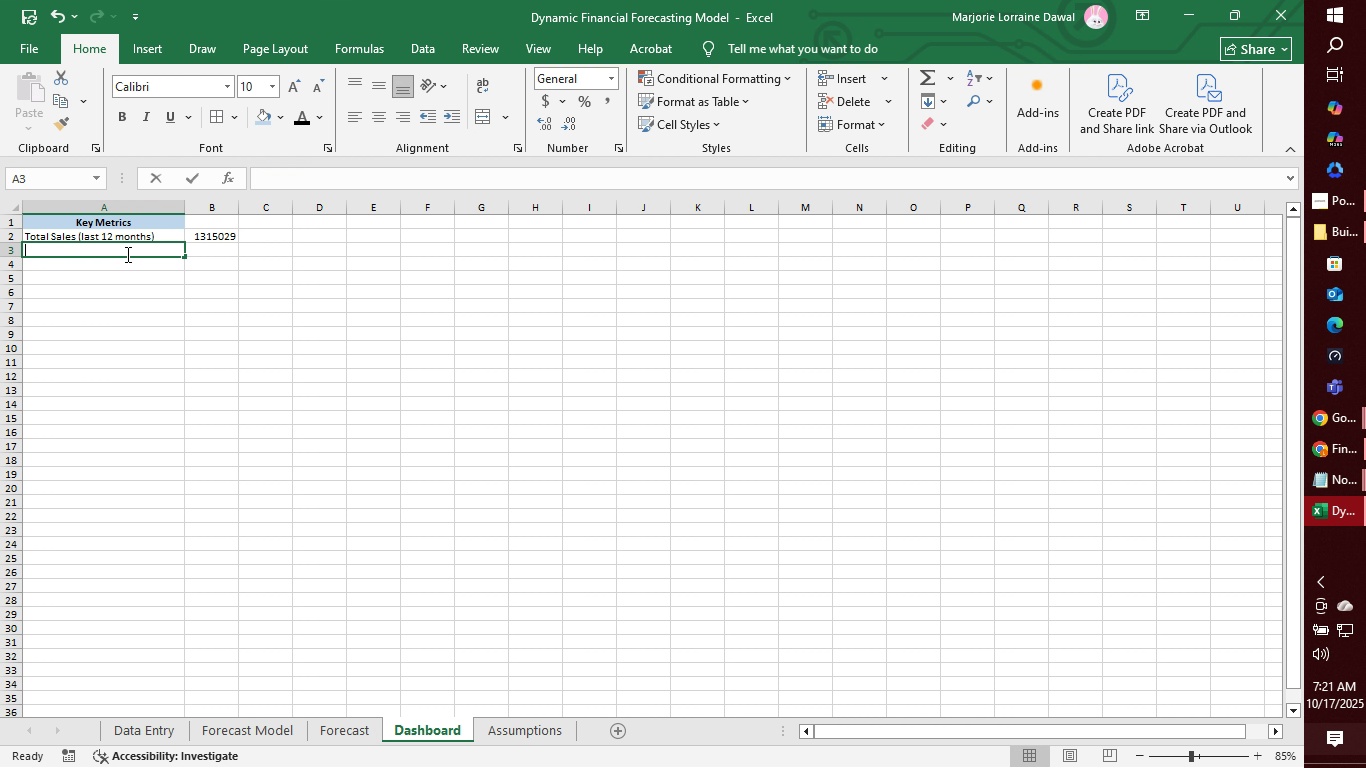 
type(Aeverage Monthly Growth )
 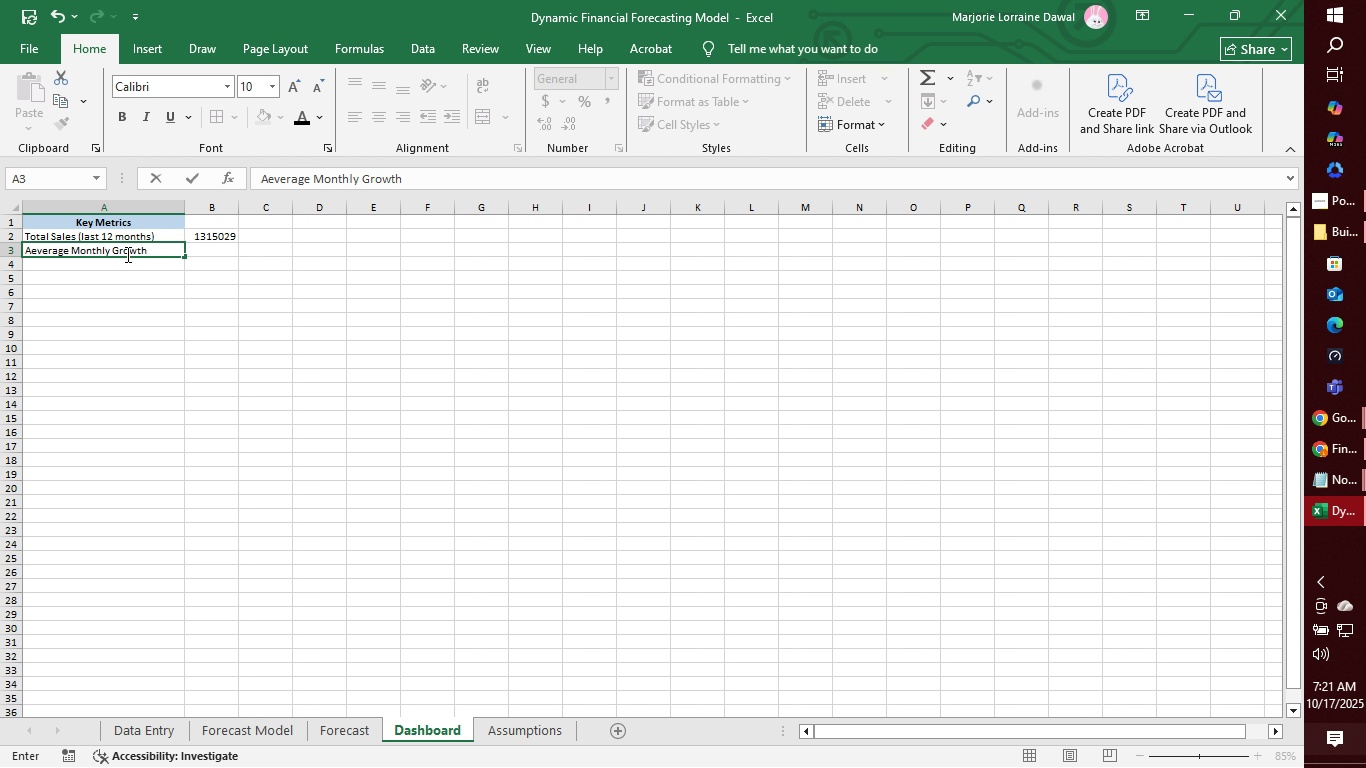 
wait(7.22)
 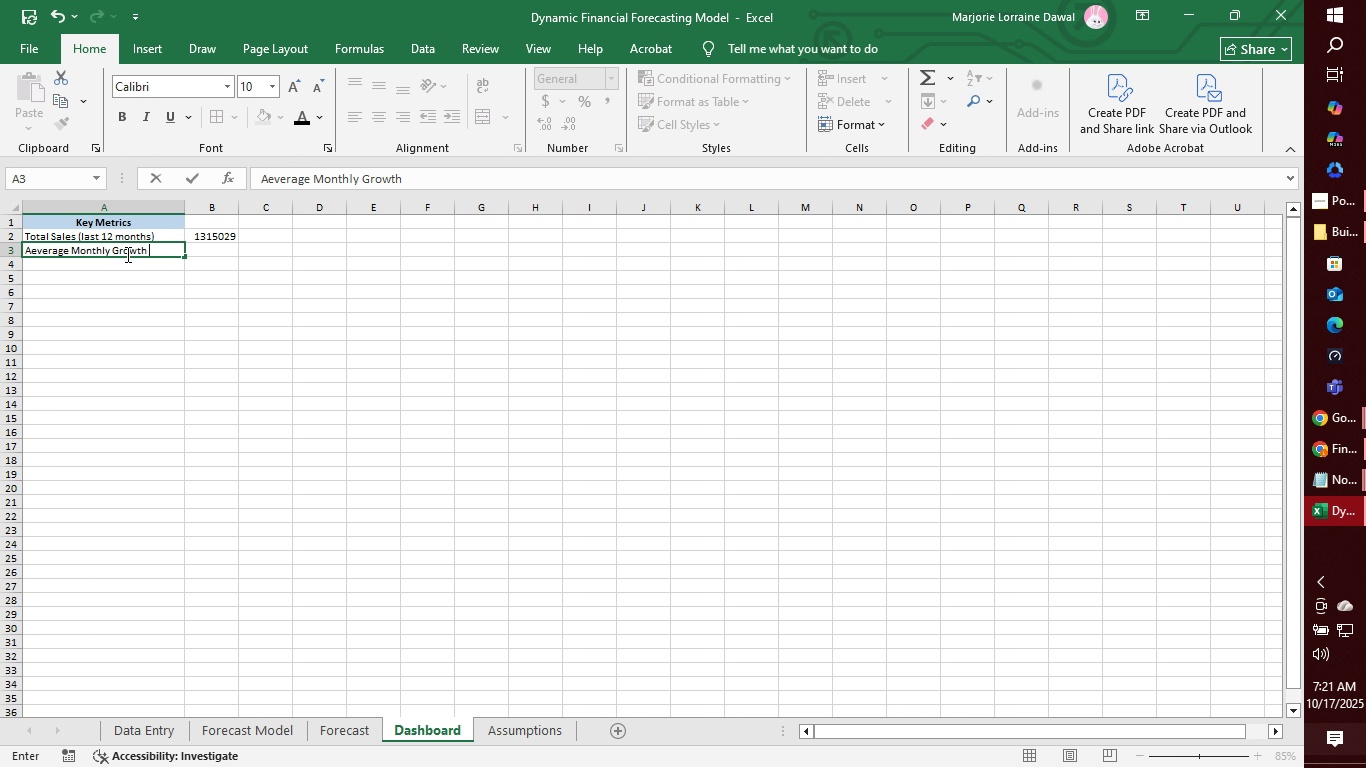 
type((historical))
key(Tab)
 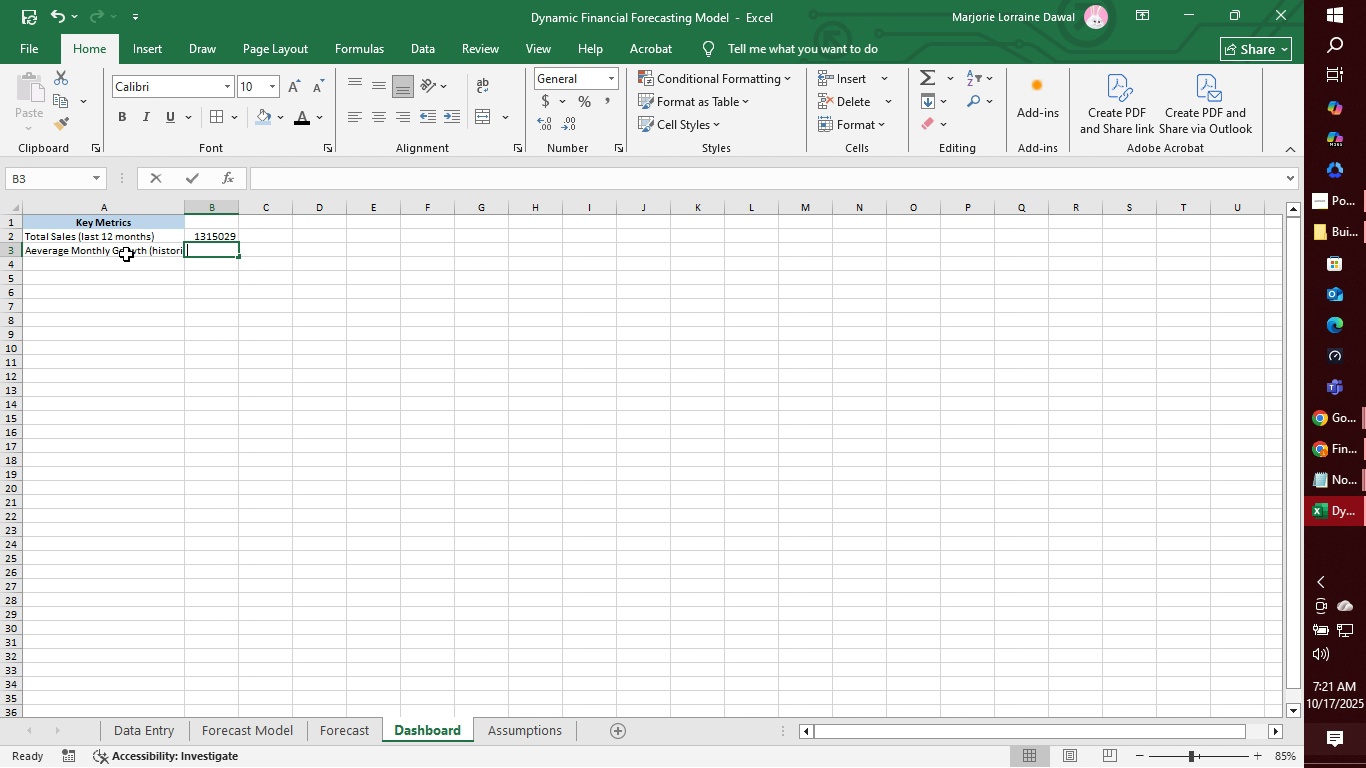 
wait(5.51)
 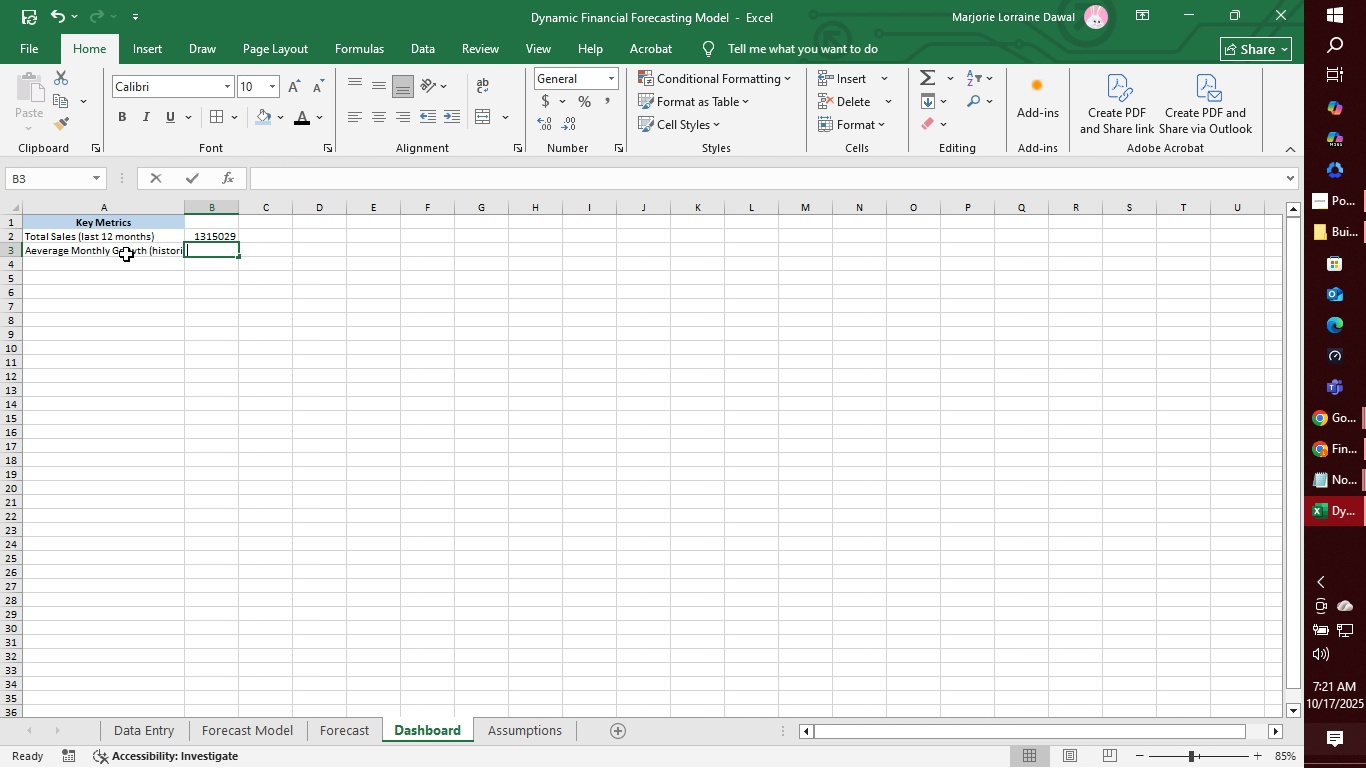 
hold_key(key=ShiftRight, duration=0.75)
 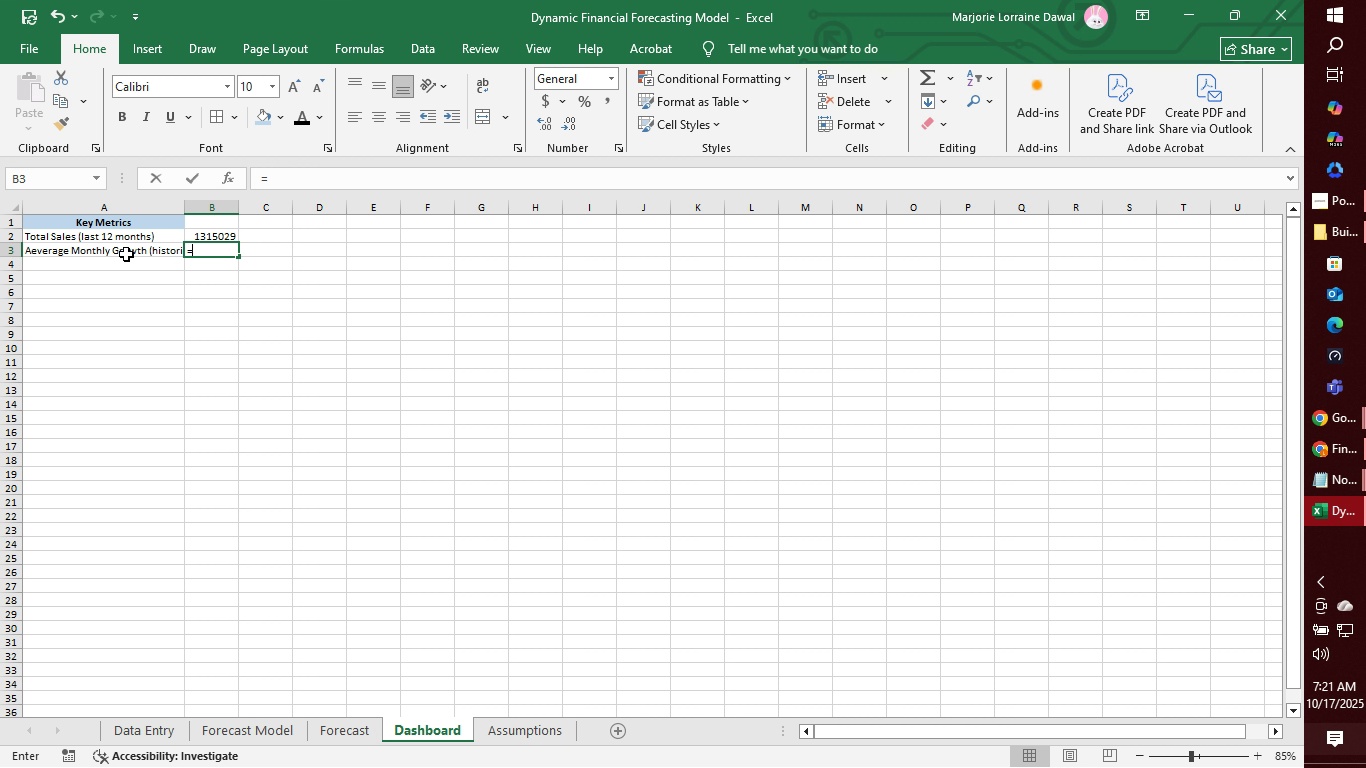 
type(=AVERAGE)
 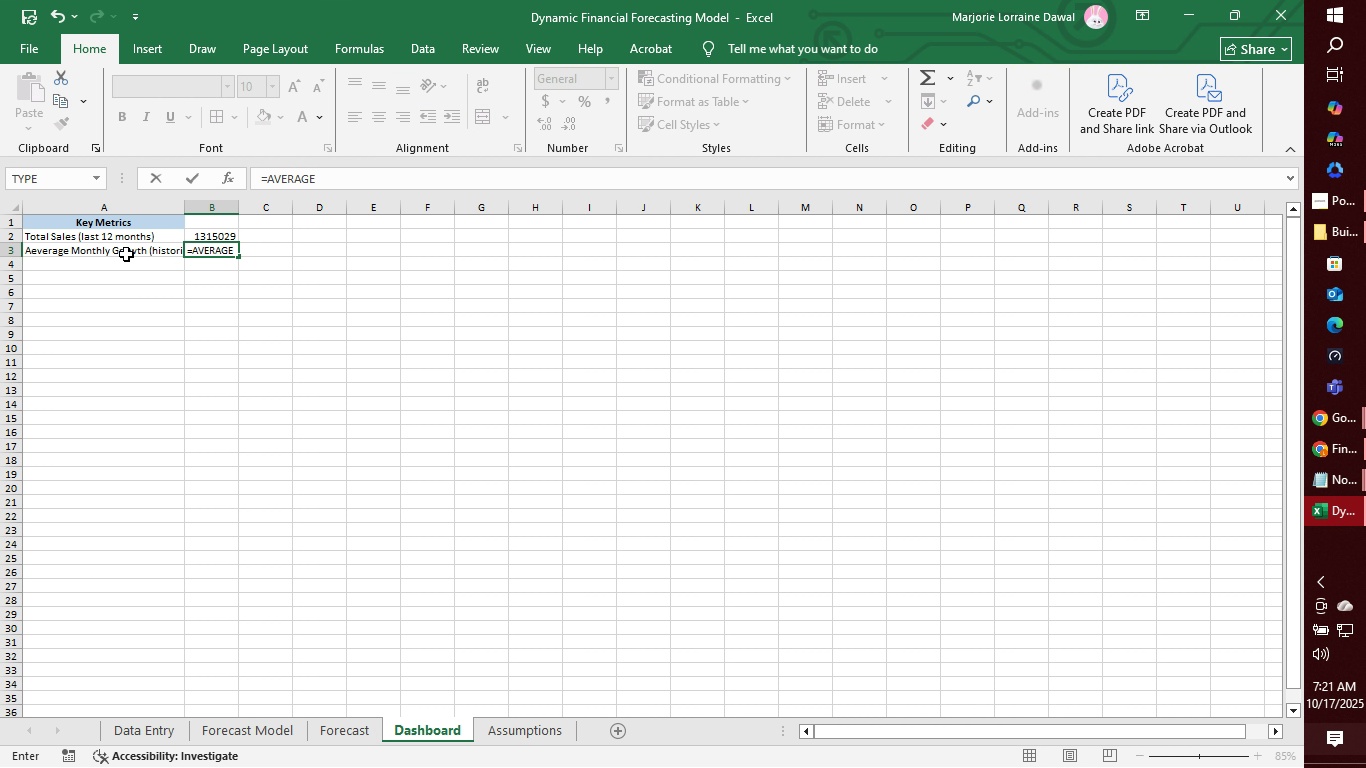 
wait(5.03)
 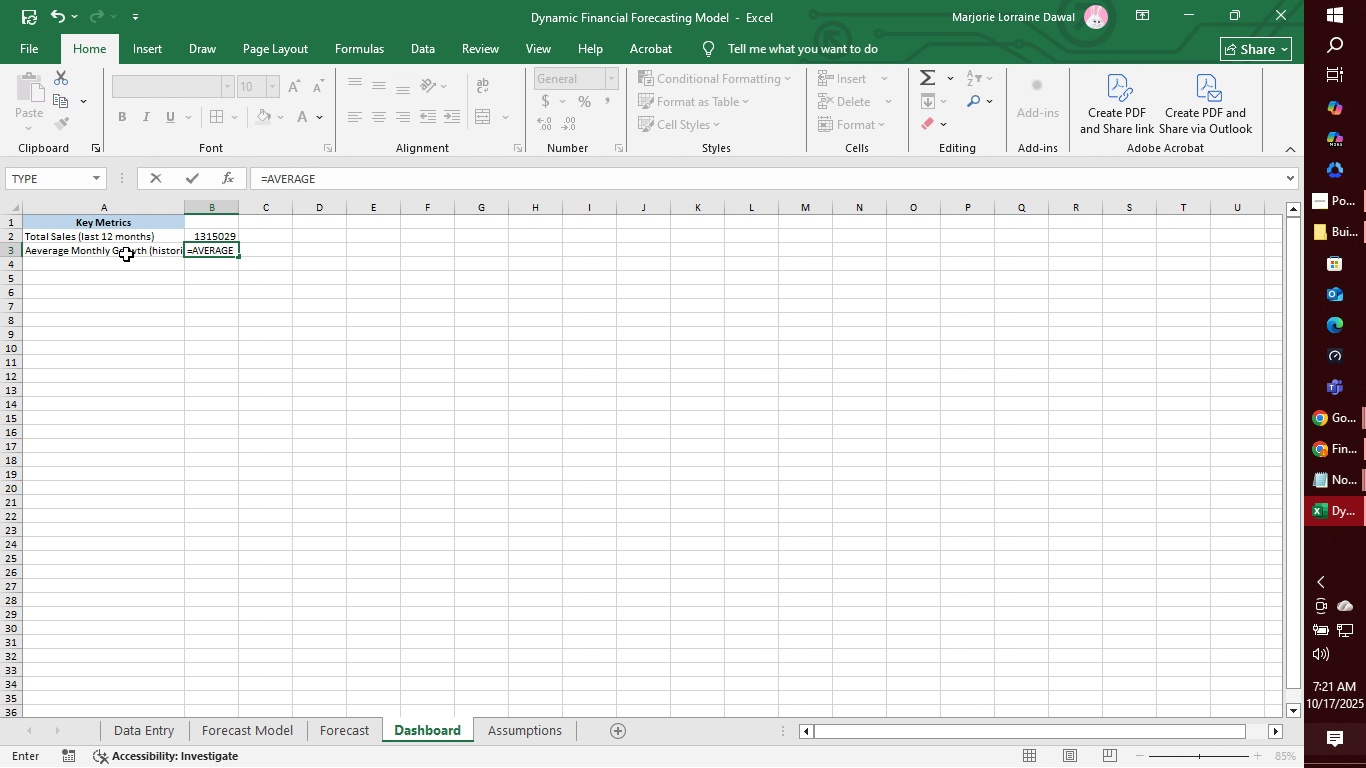 
key(Shift+9)
 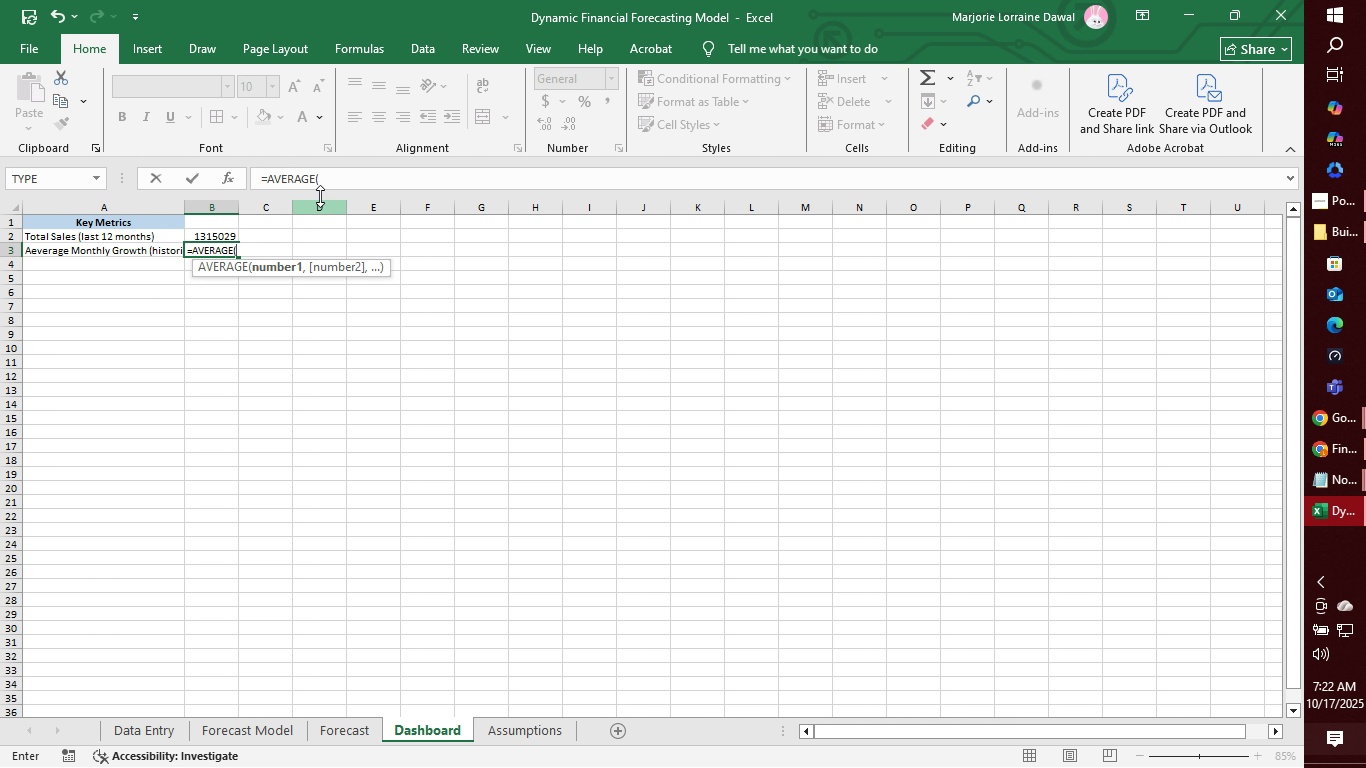 
left_click([366, 178])
 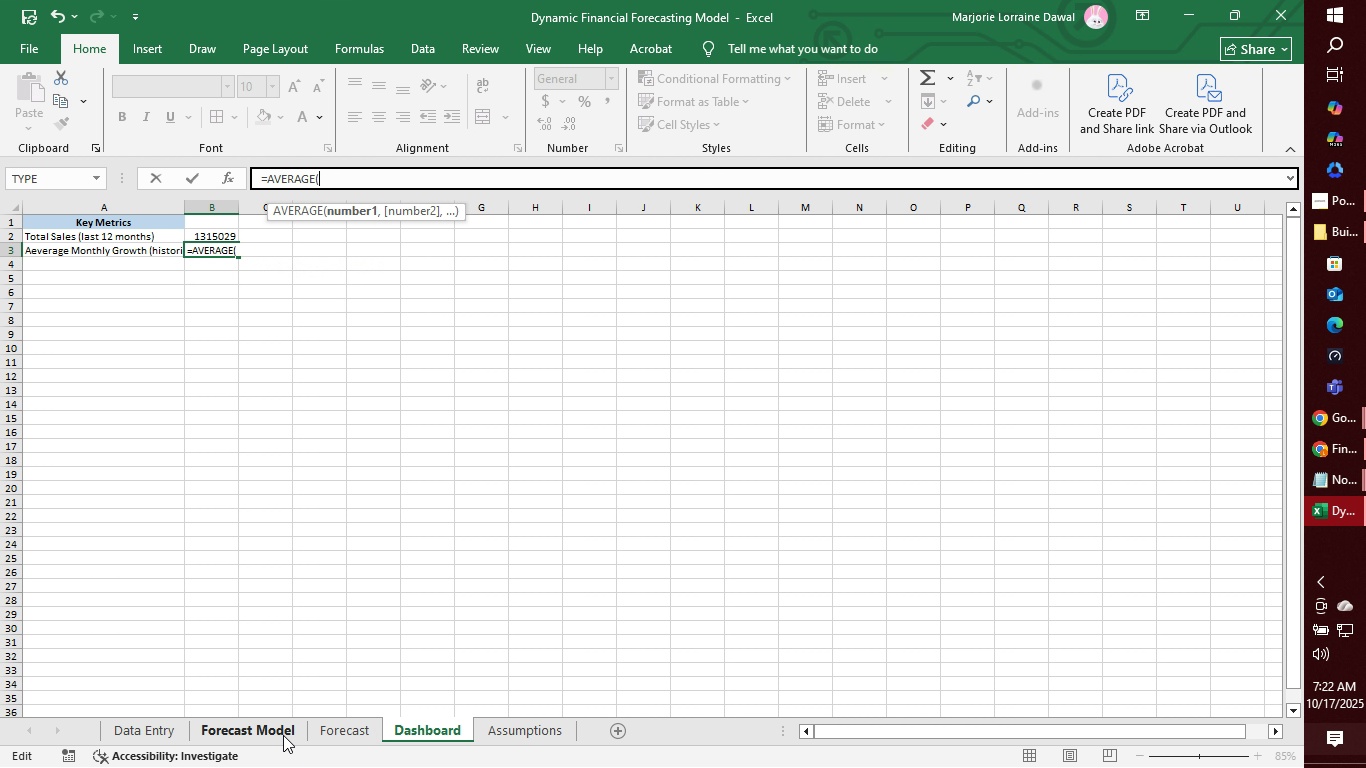 
left_click([281, 735])
 